 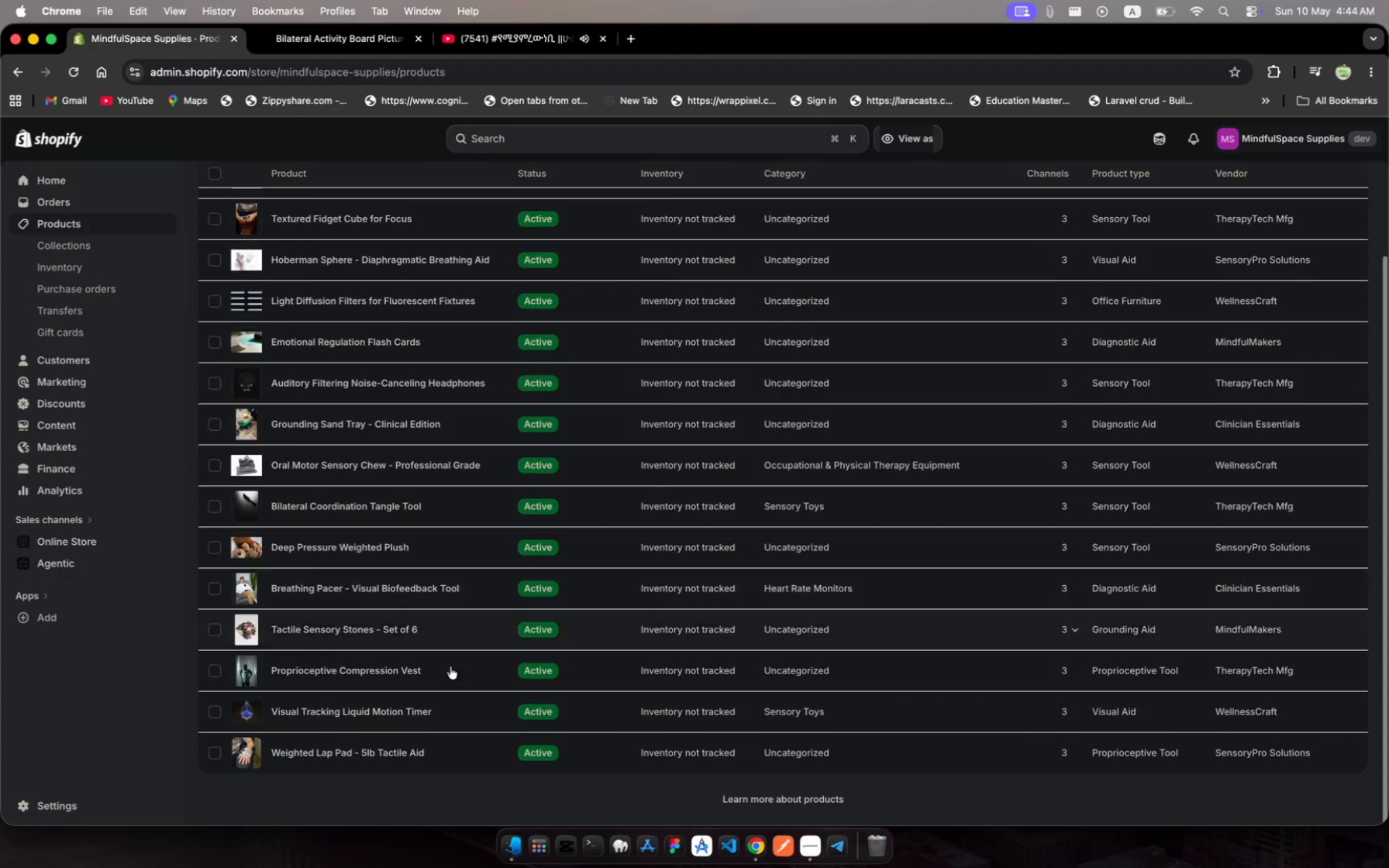 
left_click([457, 749])
 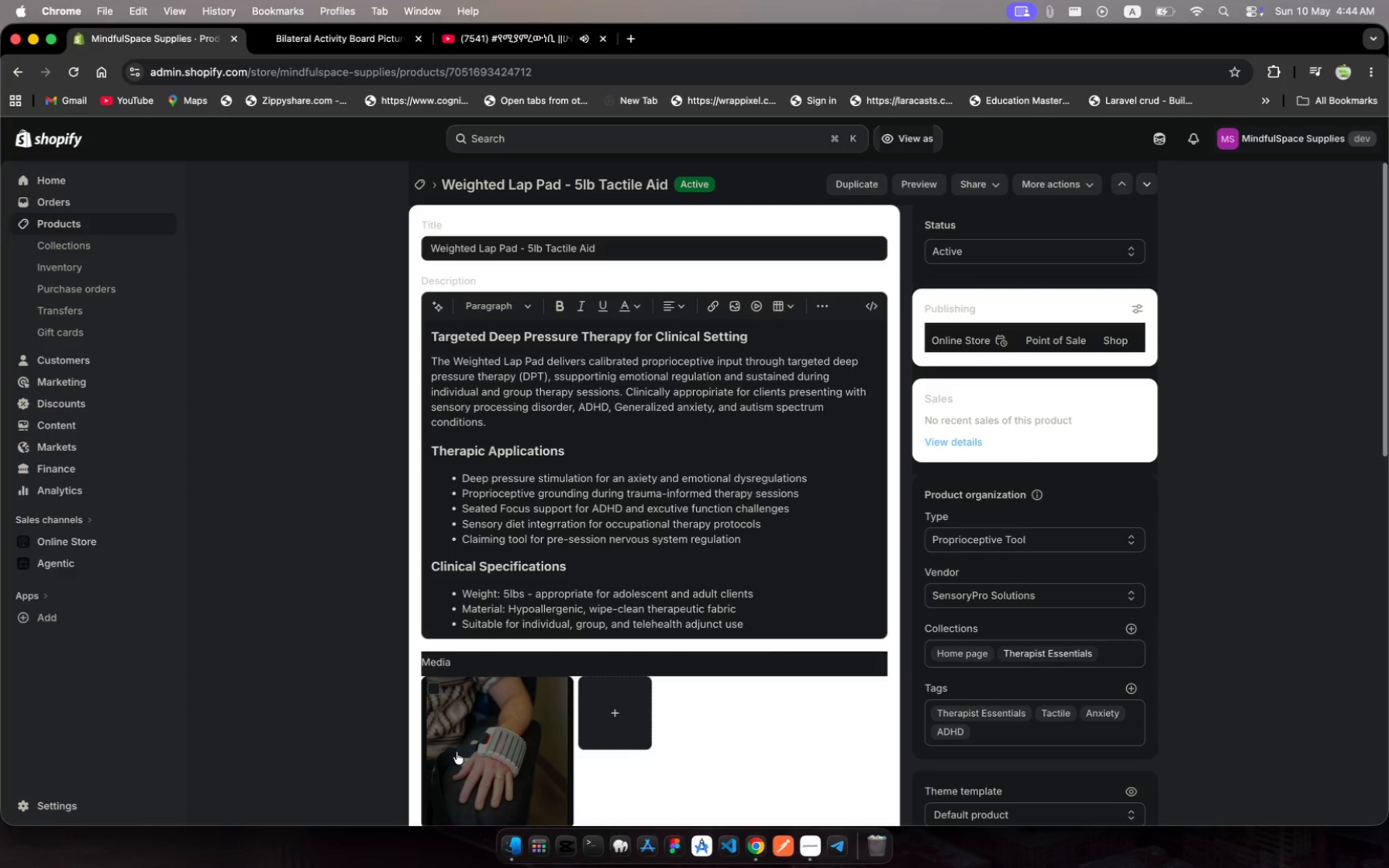 
wait(14.87)
 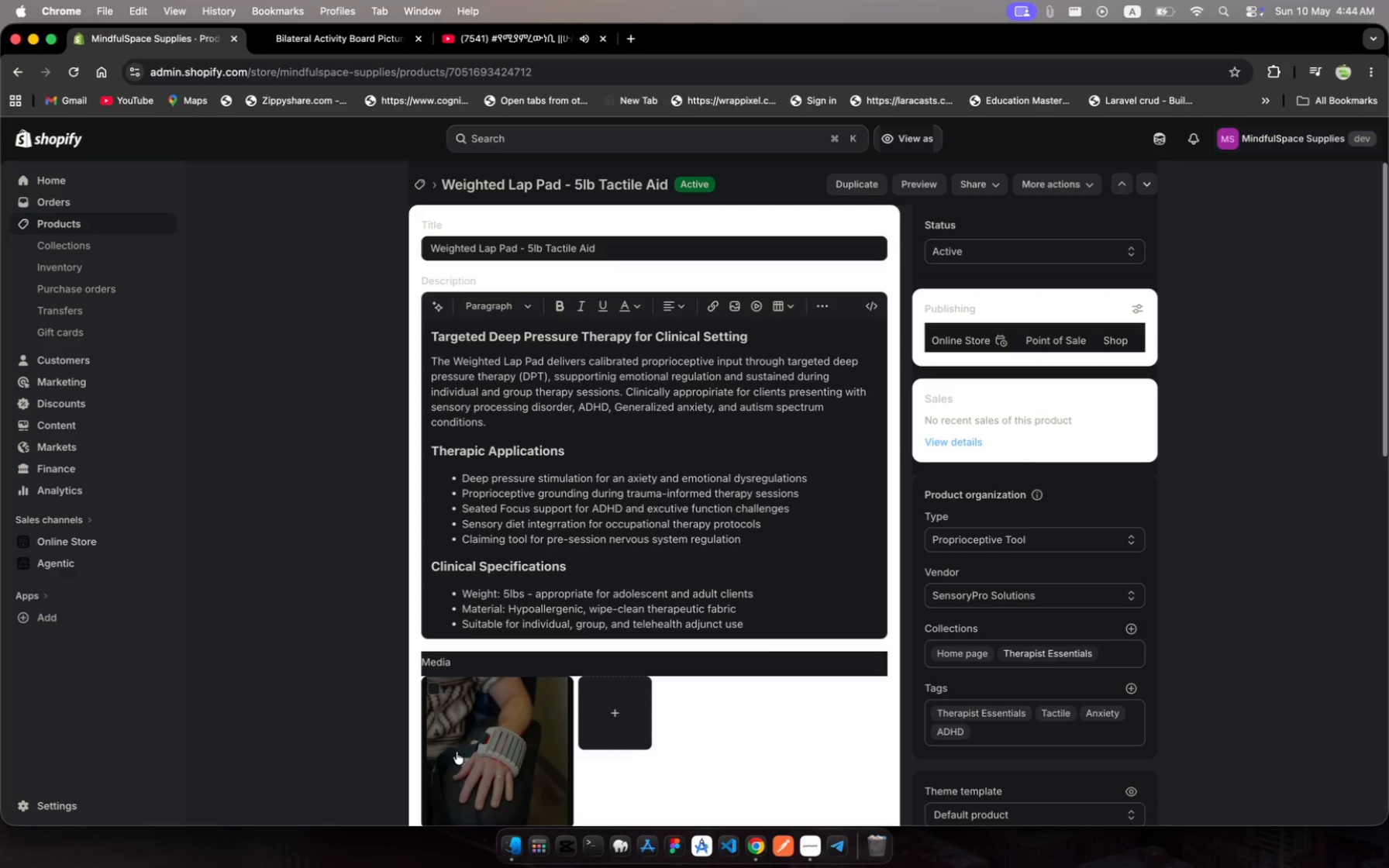 
scroll: coordinate [729, 532], scroll_direction: down, amount: 12.0
 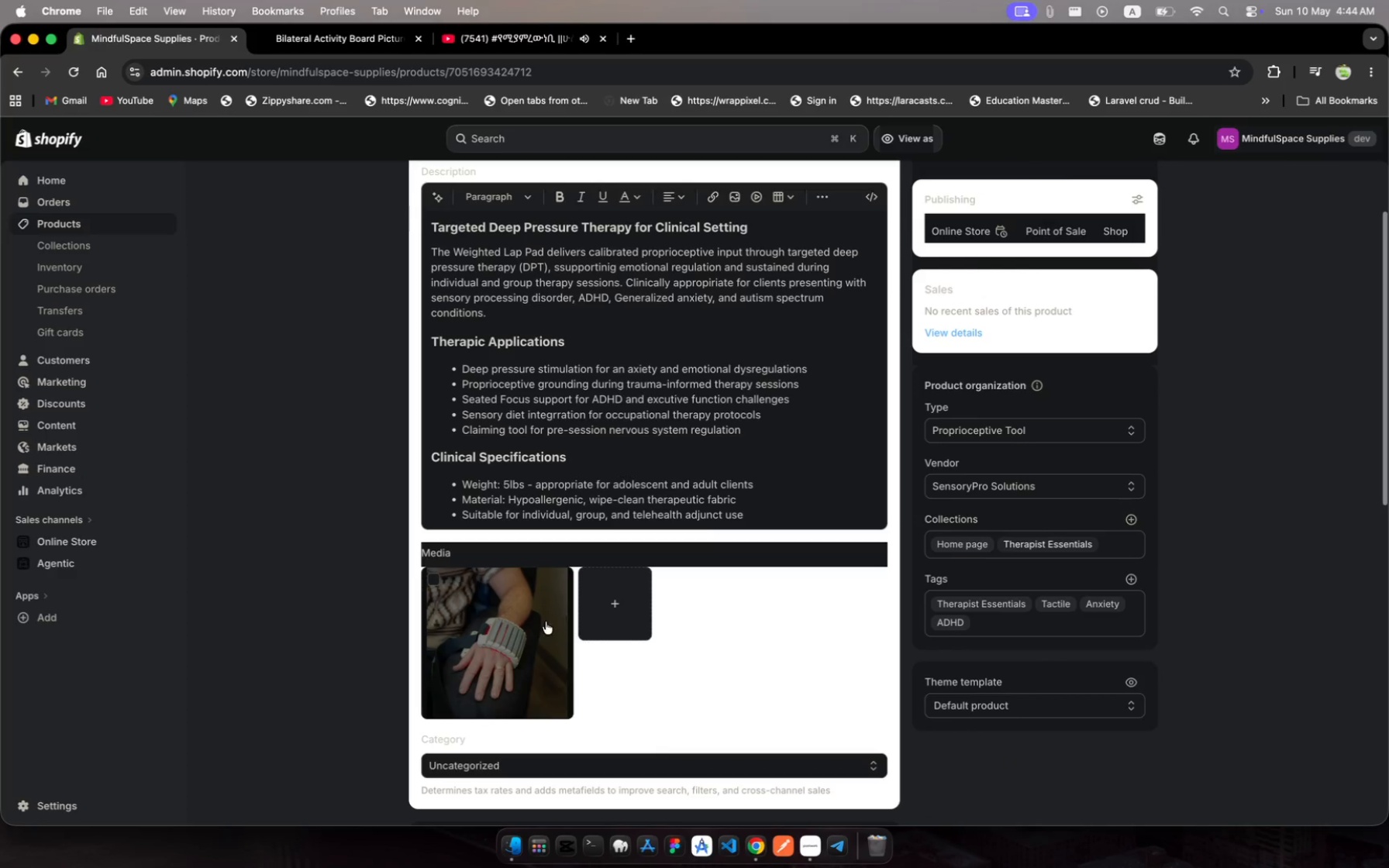 
left_click([515, 622])
 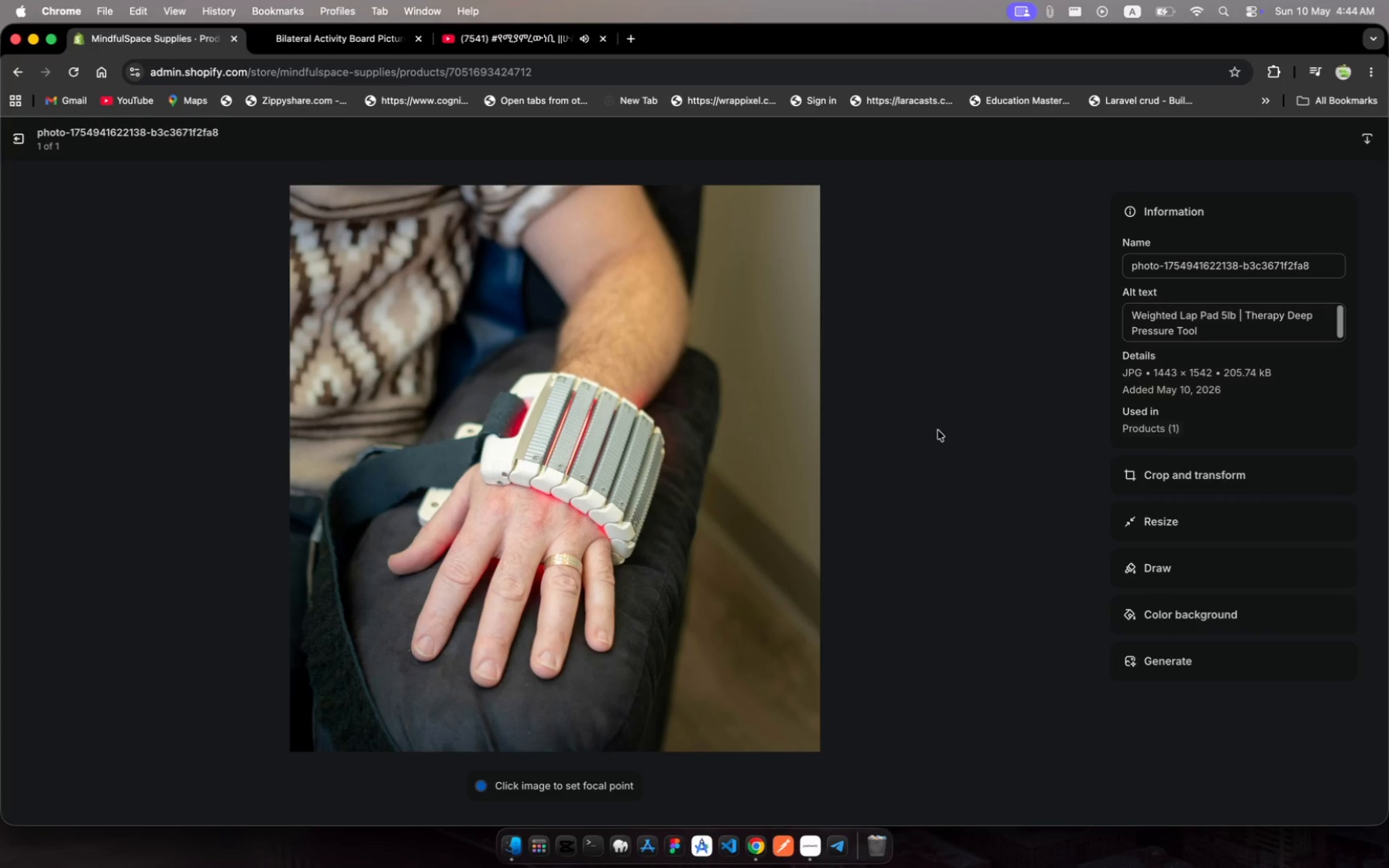 
wait(6.1)
 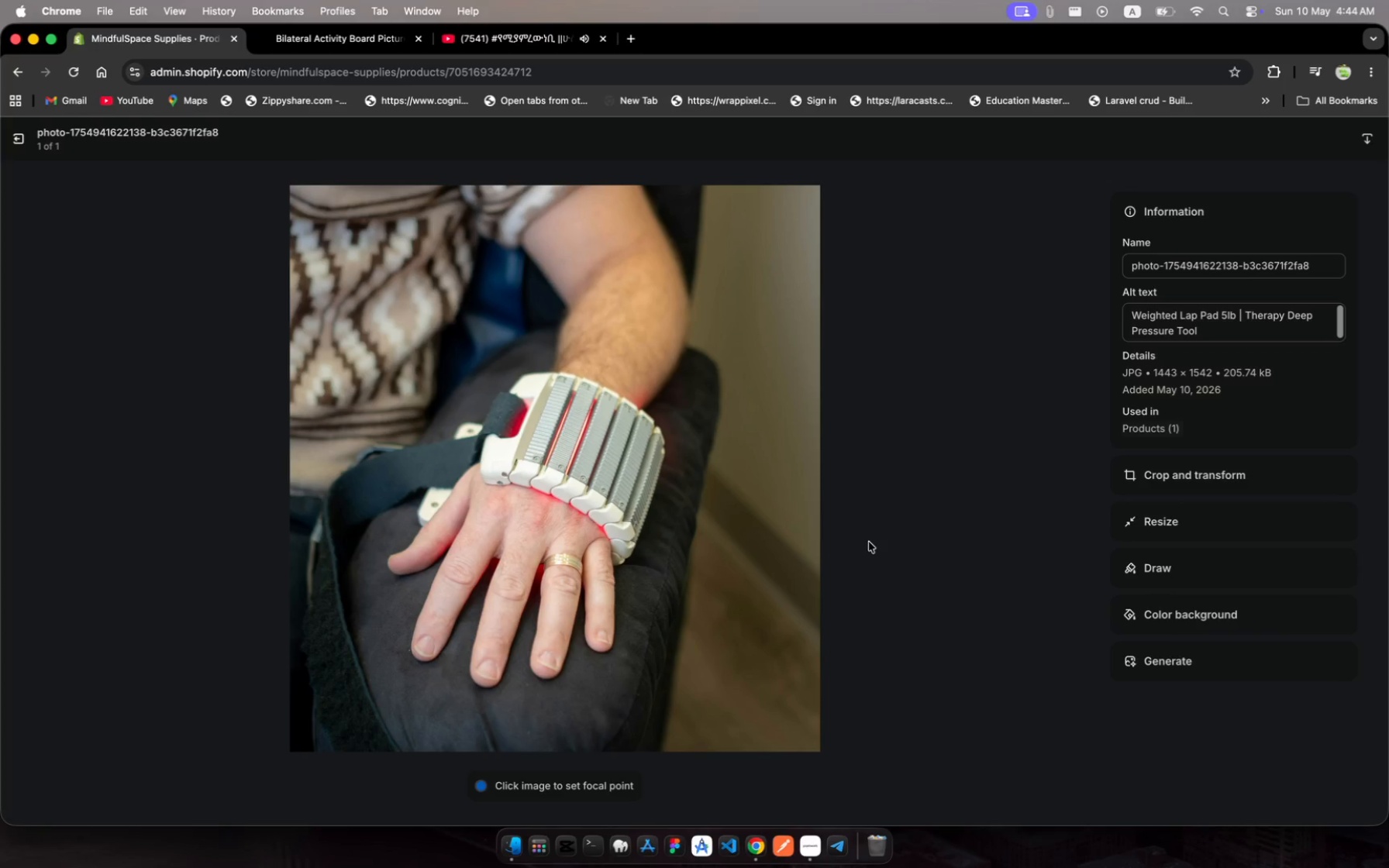 
left_click([1207, 336])
 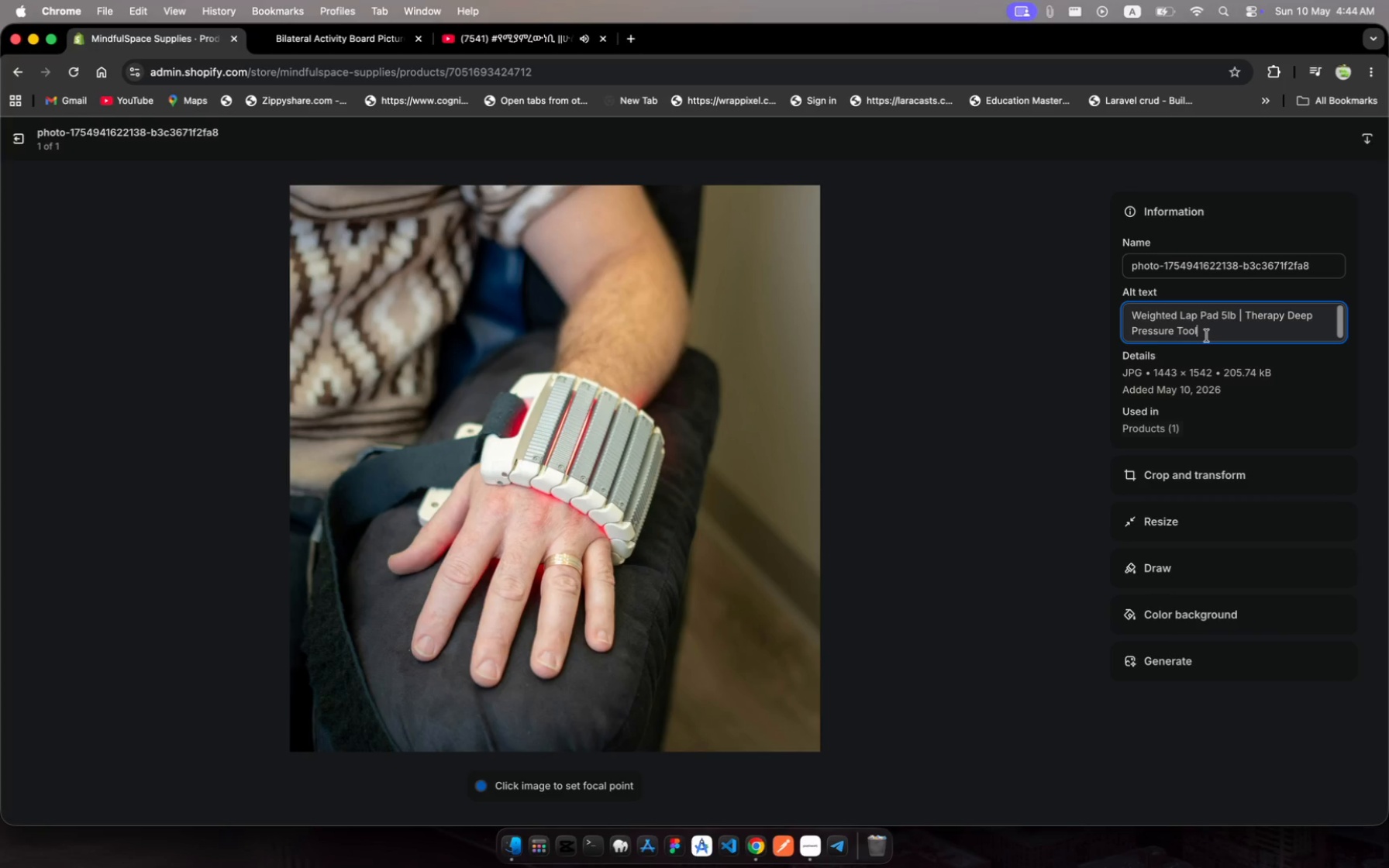 
key(Meta+MetaRight)
 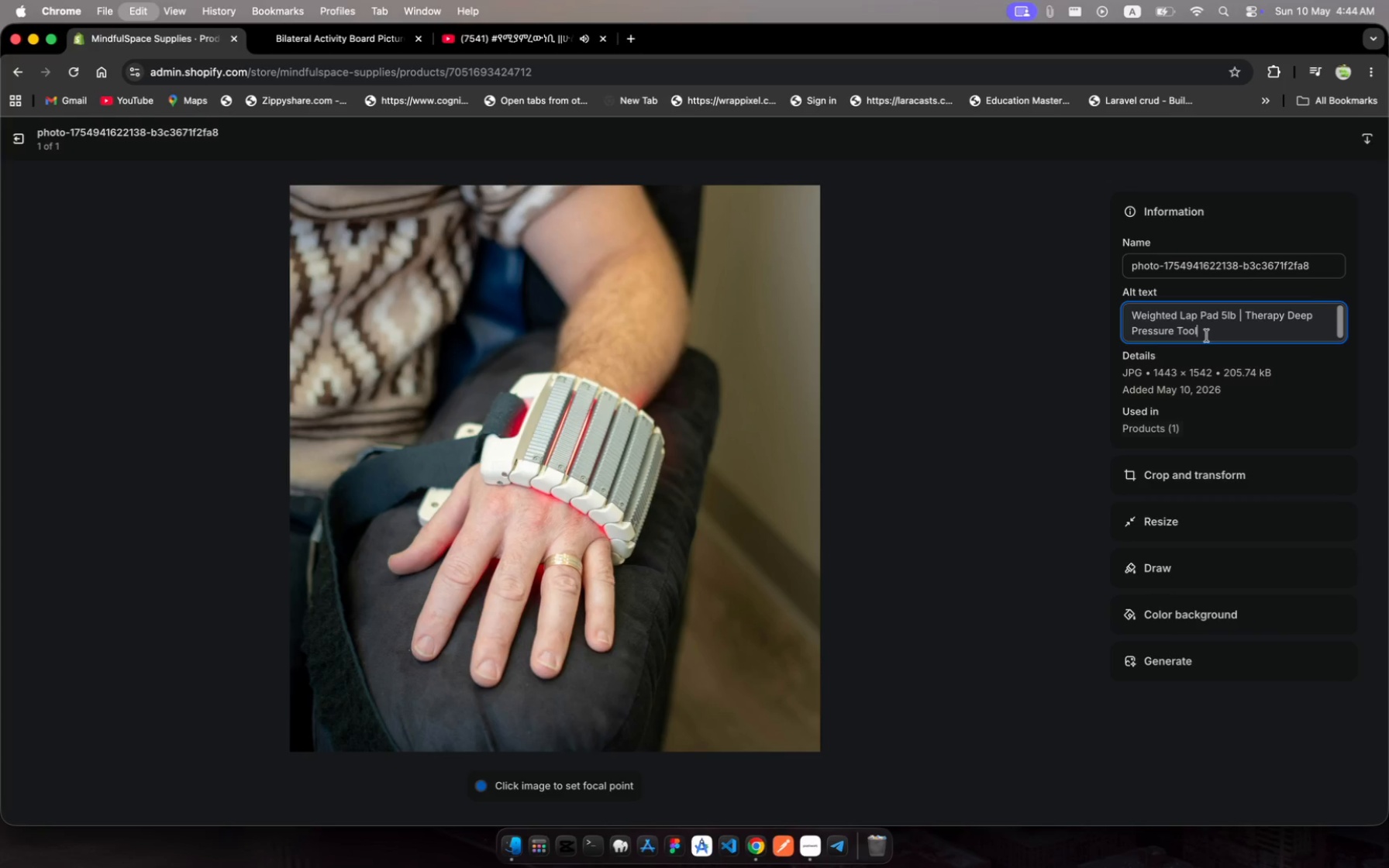 
key(Meta+A)
 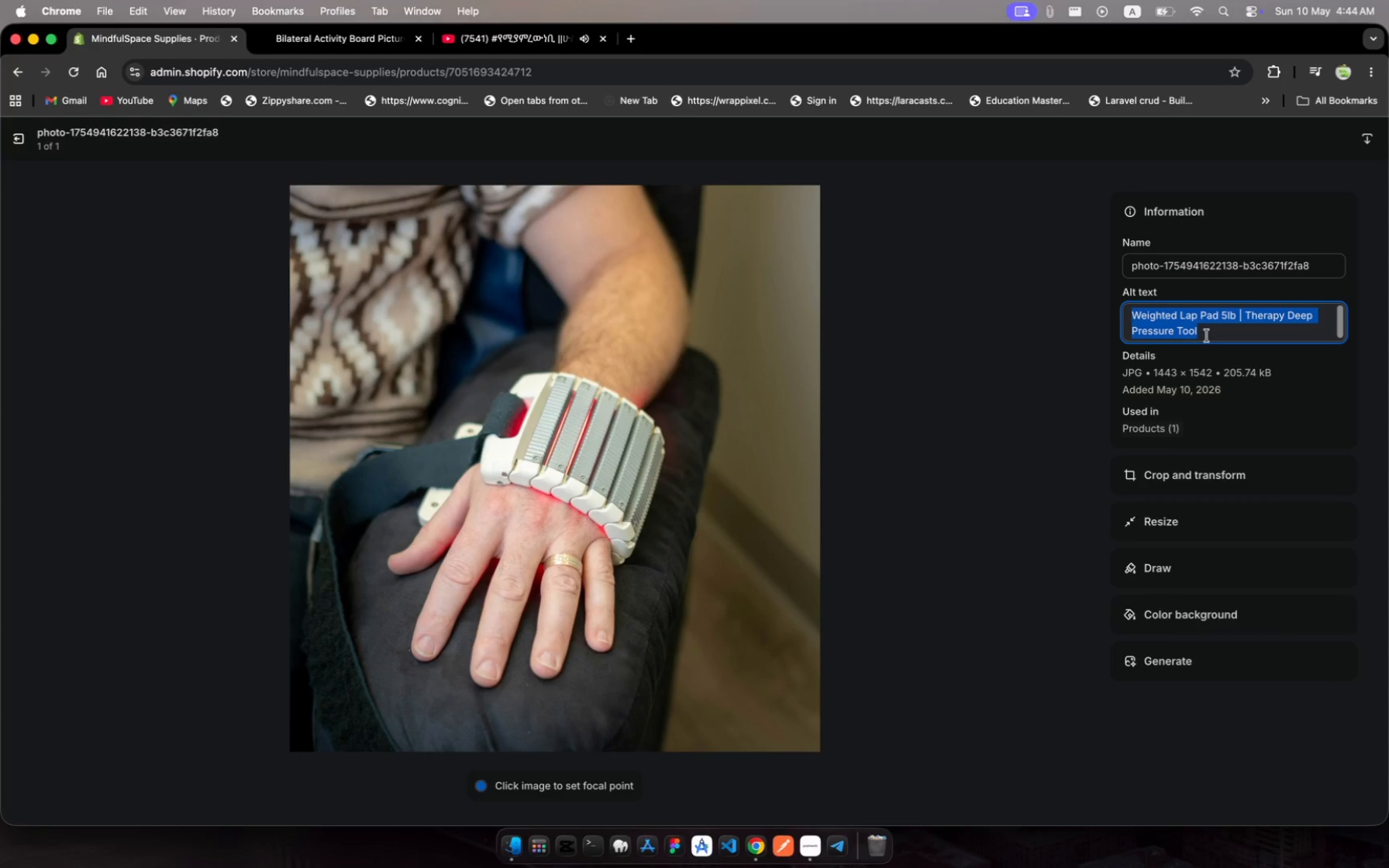 
type(Clinicl wegtelap pad deep pressure therapy - 5b proprioceptie r)
key(Backspace)
type(toofr therapit office se)
 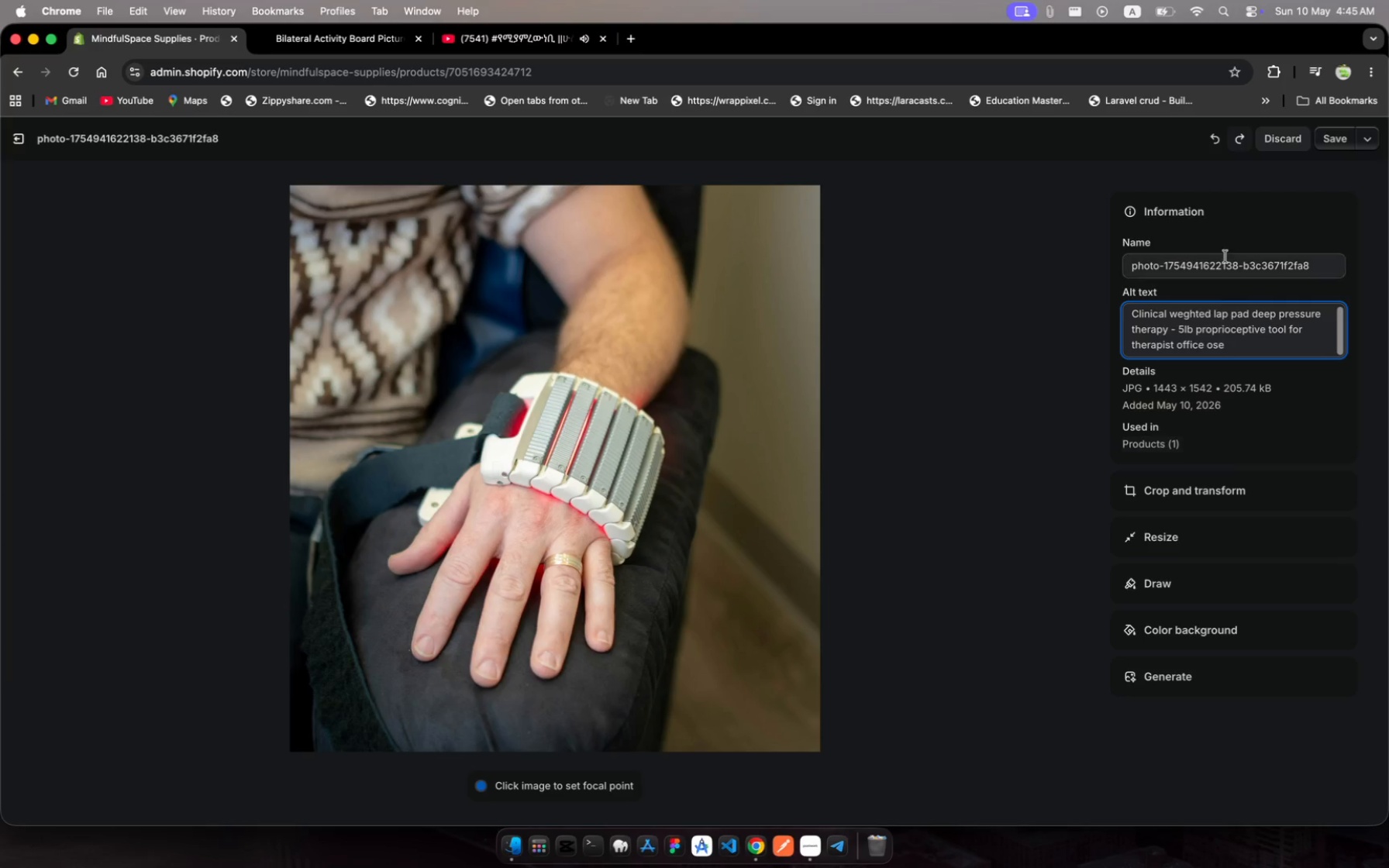 
hold_key(key=V, duration=0.3)
 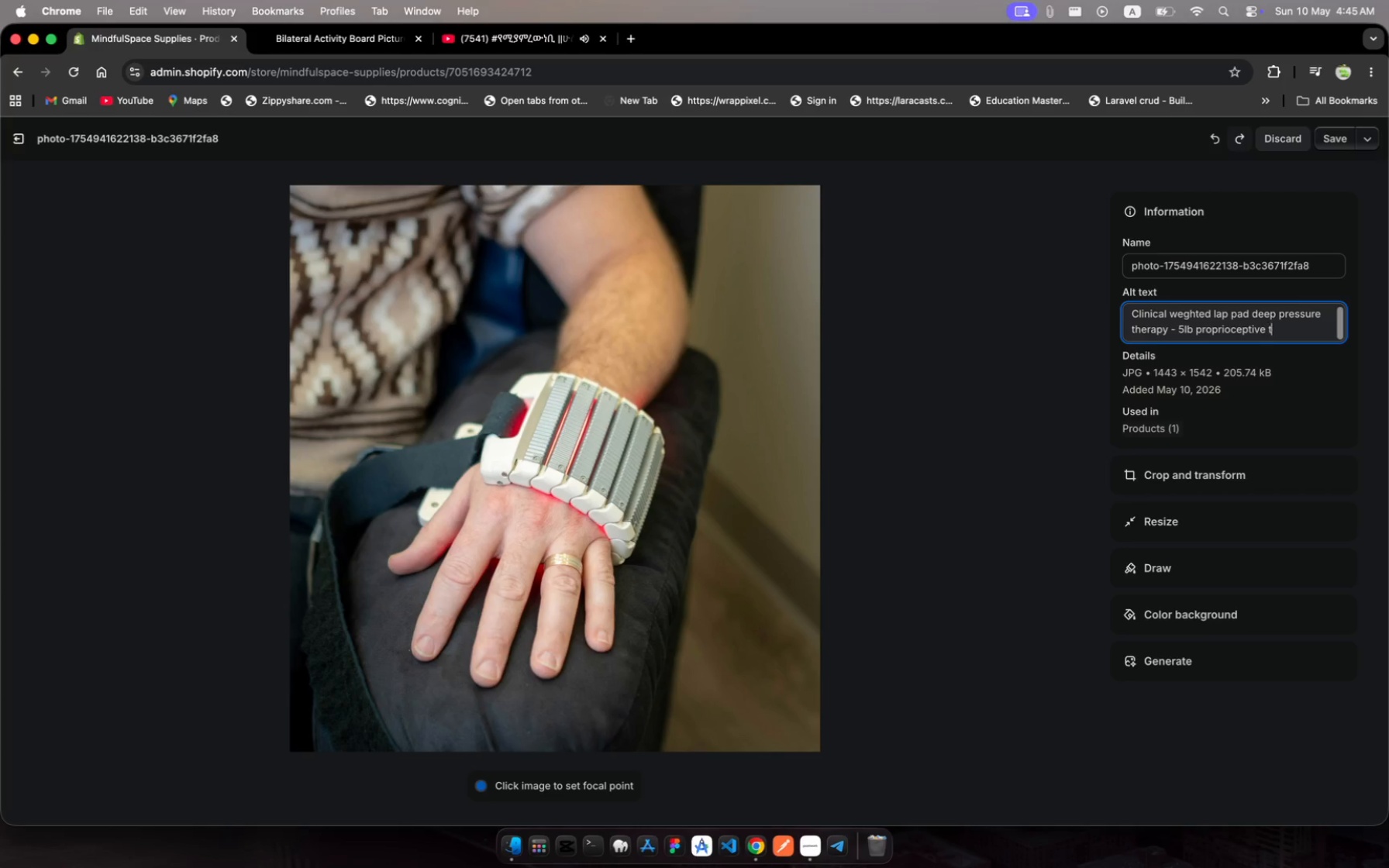 
left_click([1217, 346])
 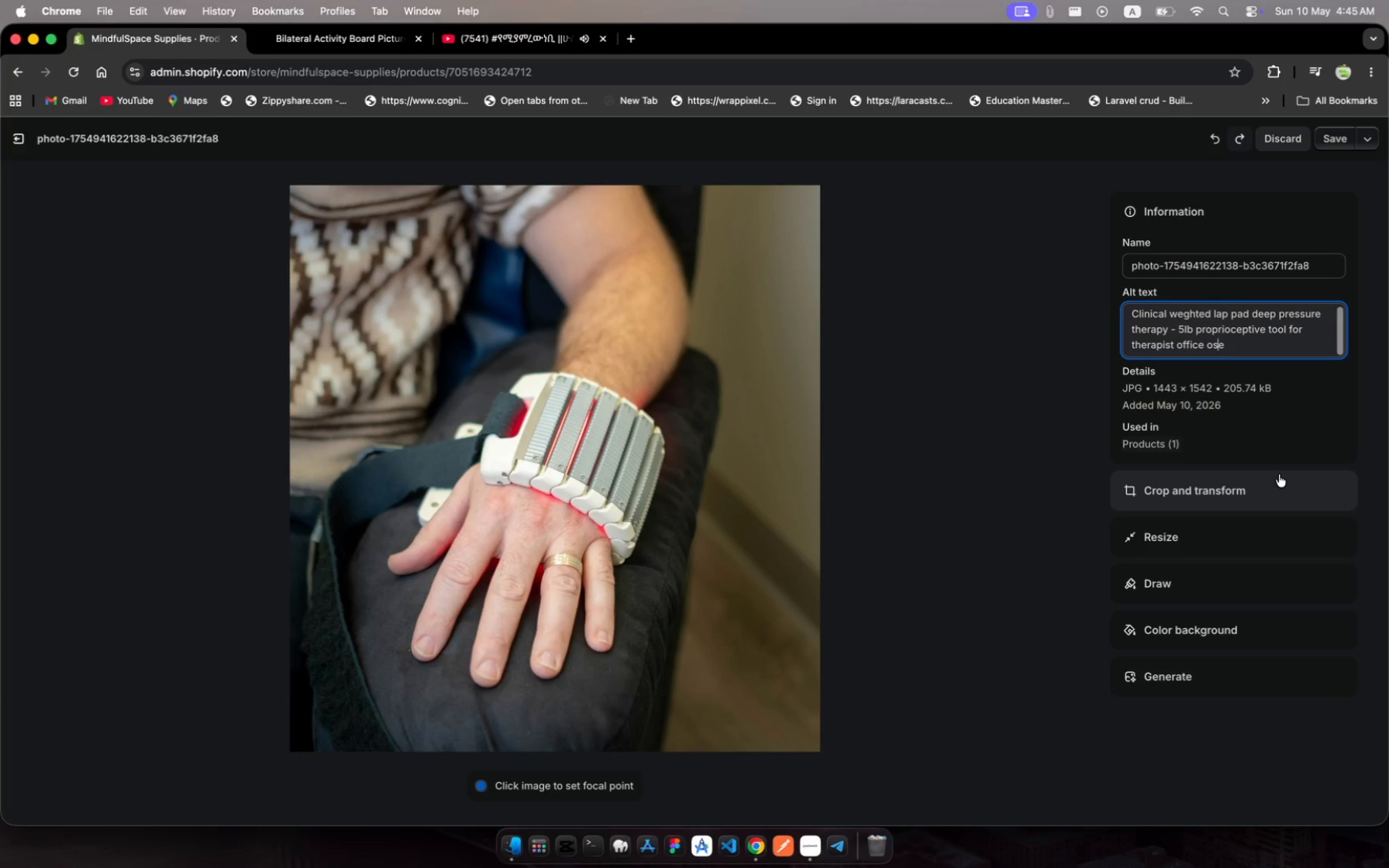 
key(Backspace)
key(Backspace)
type(use)
 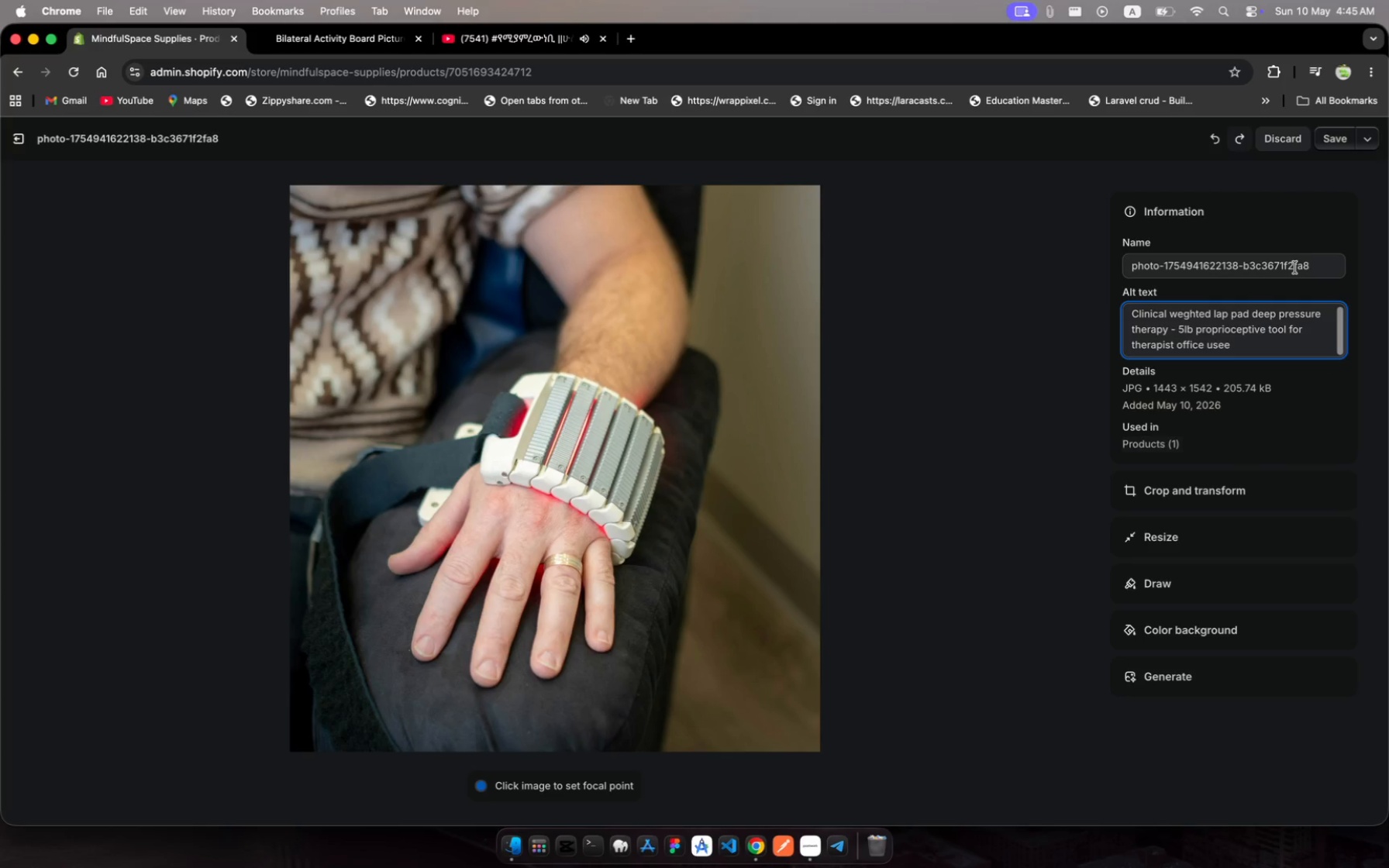 
key(Backspace)
 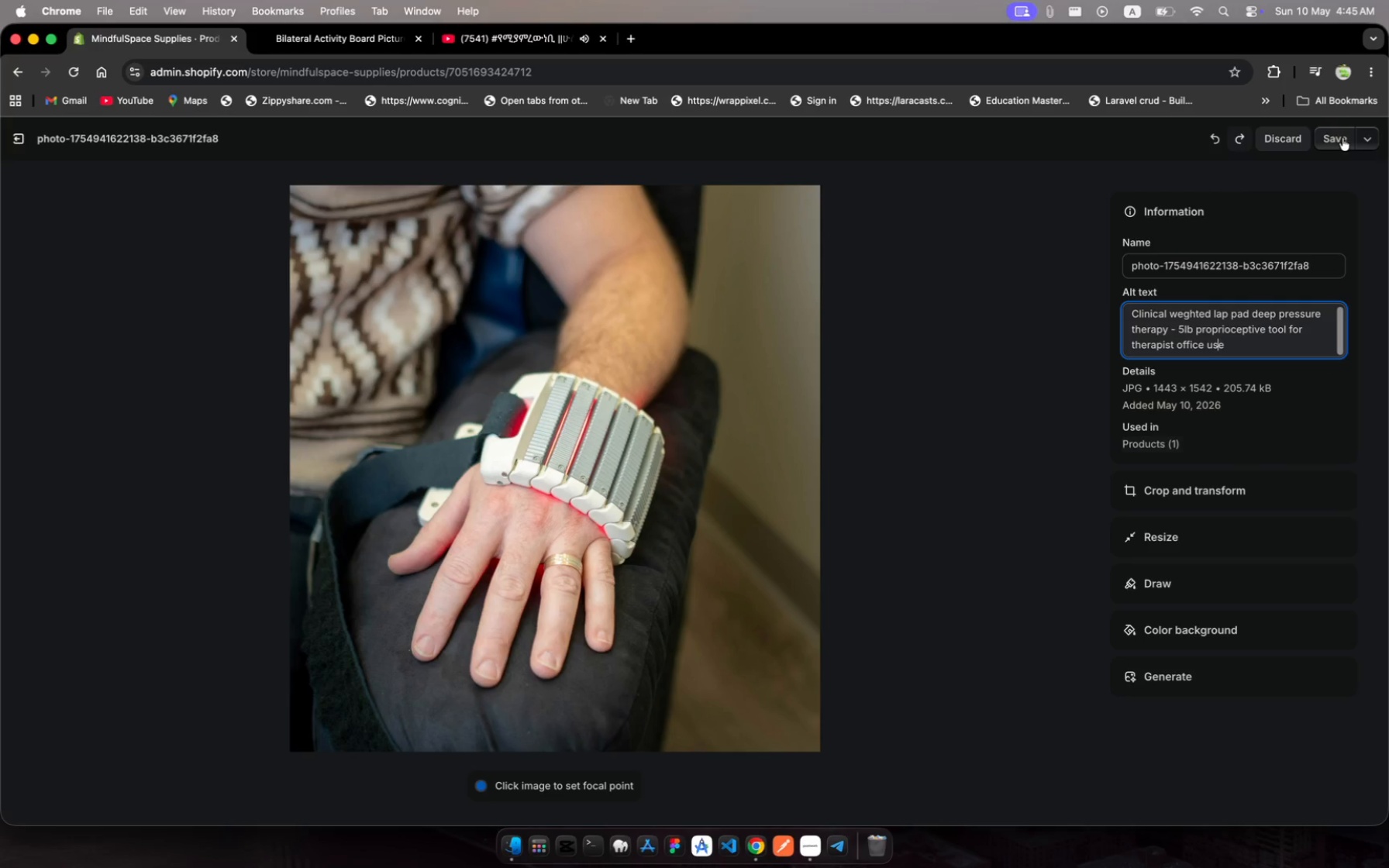 
left_click([1342, 139])
 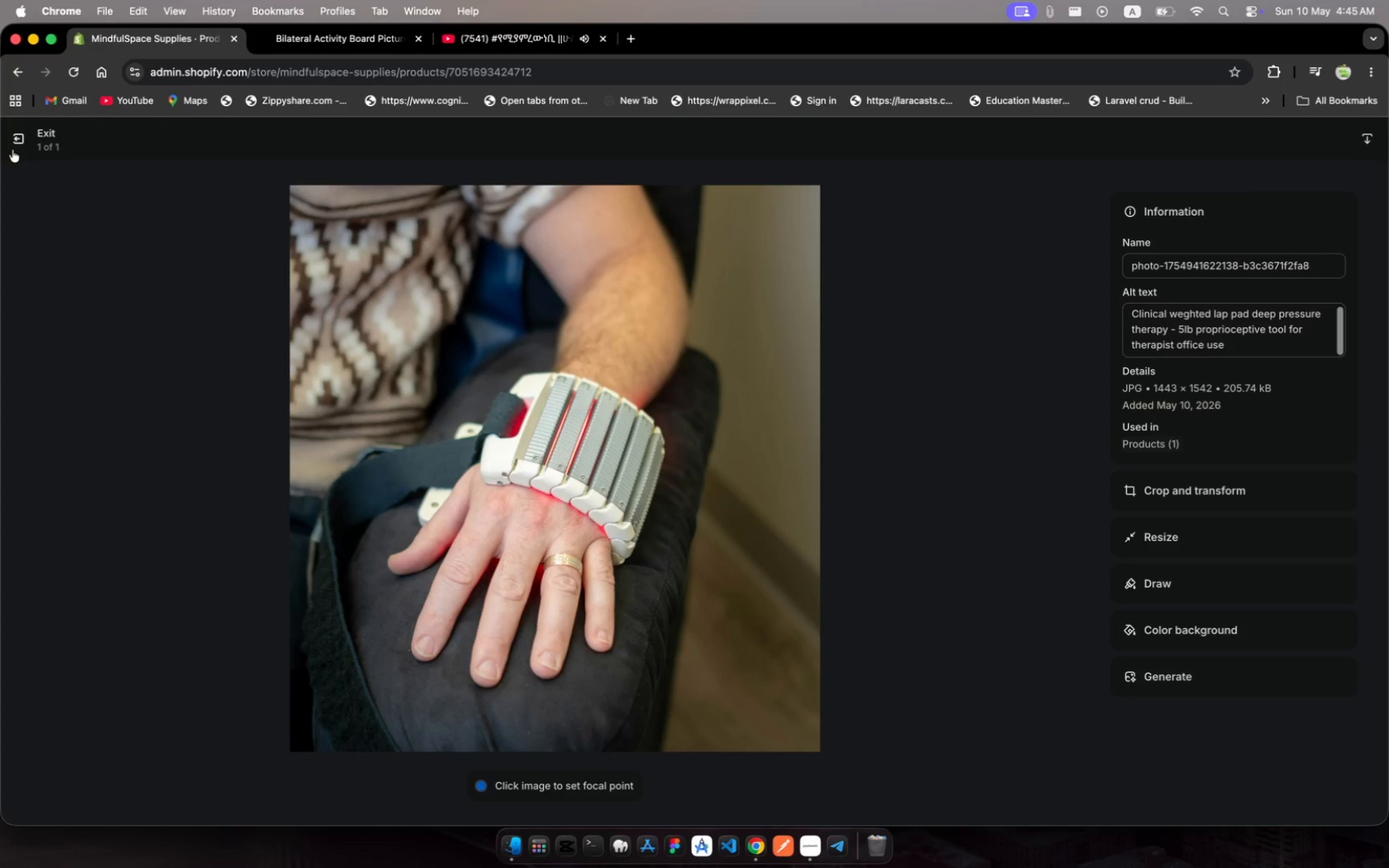 
left_click([13, 144])
 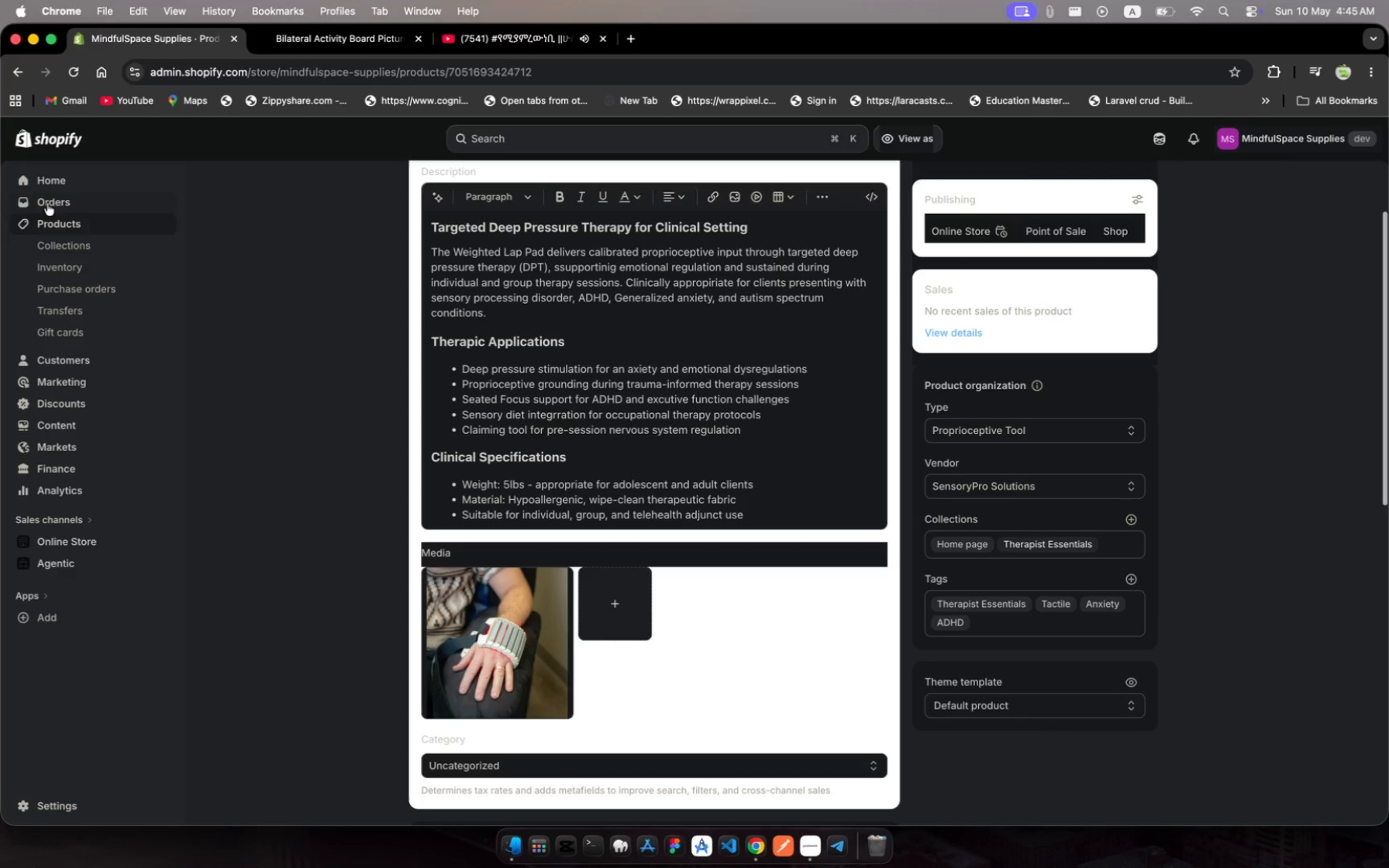 
left_click([58, 228])
 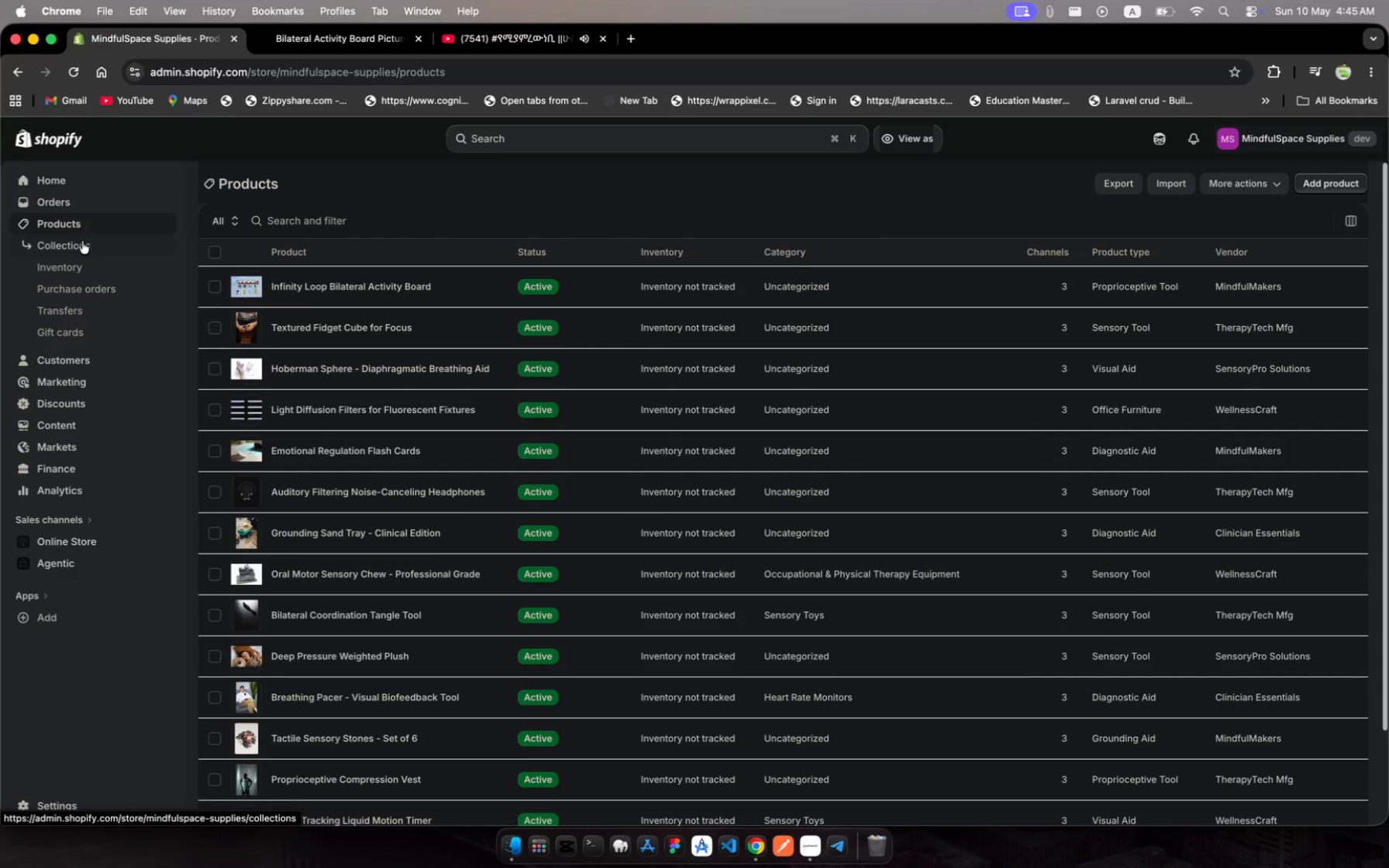 
scroll: coordinate [350, 326], scroll_direction: down, amount: 287.0
 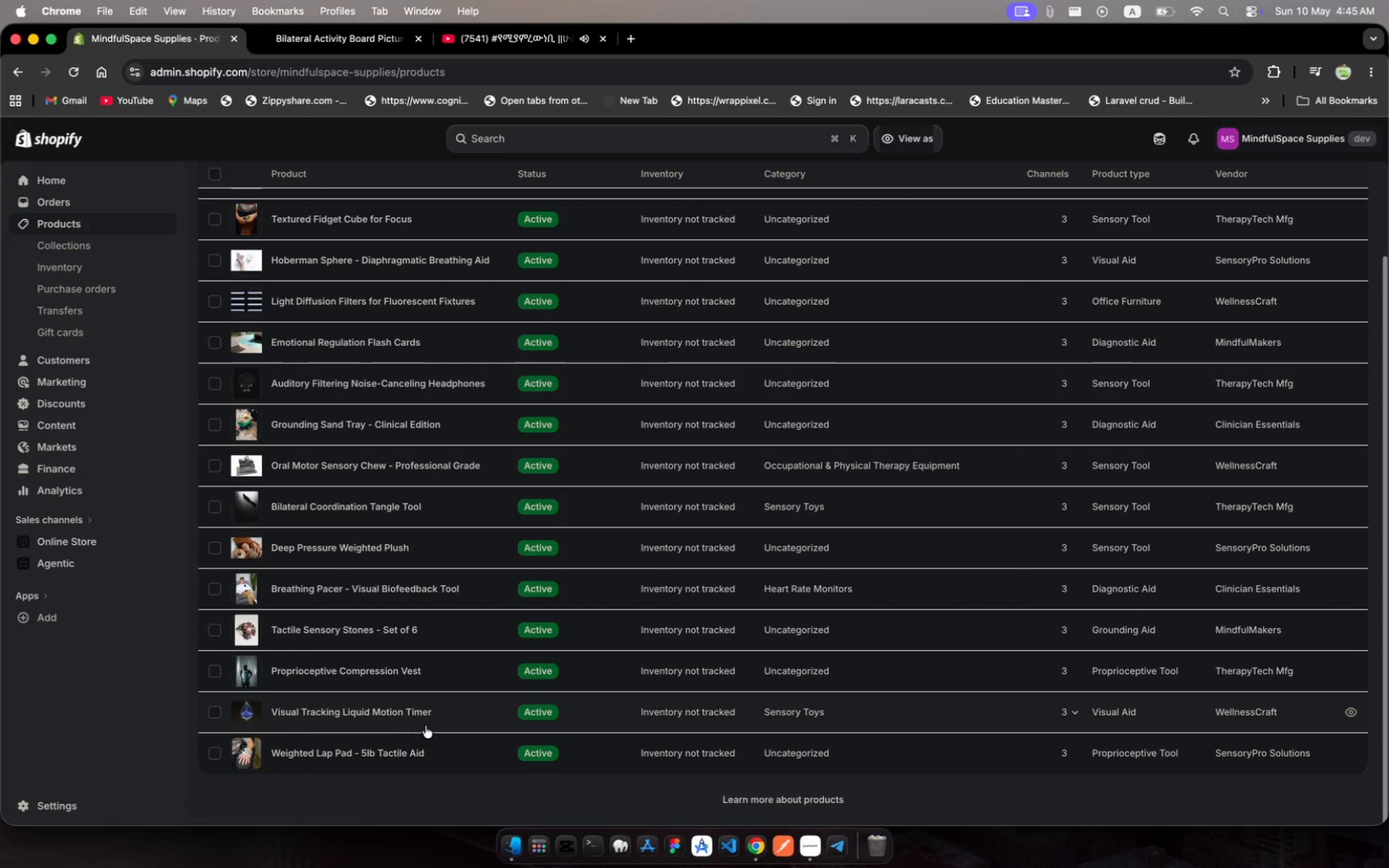 
left_click([460, 719])
 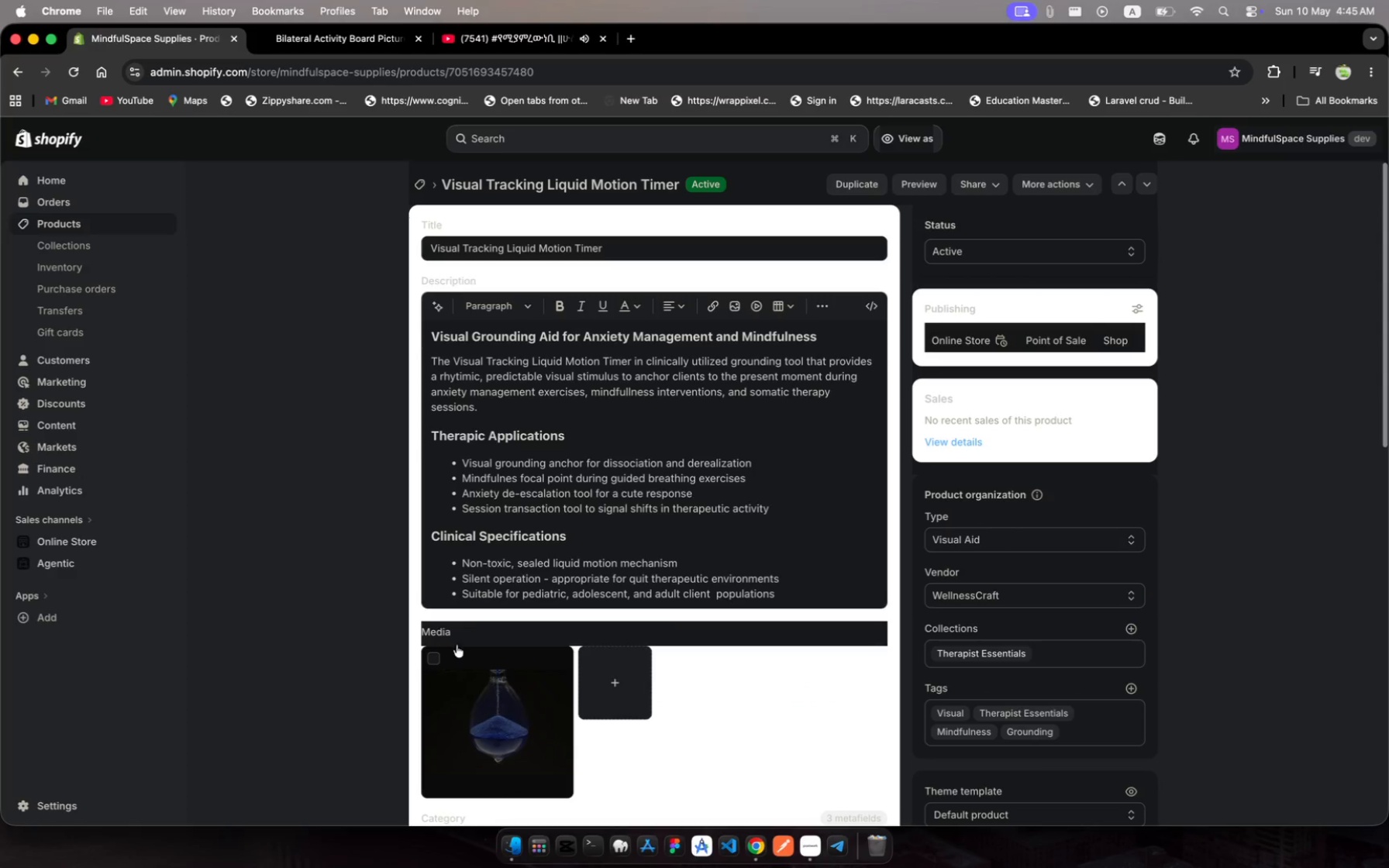 
wait(8.42)
 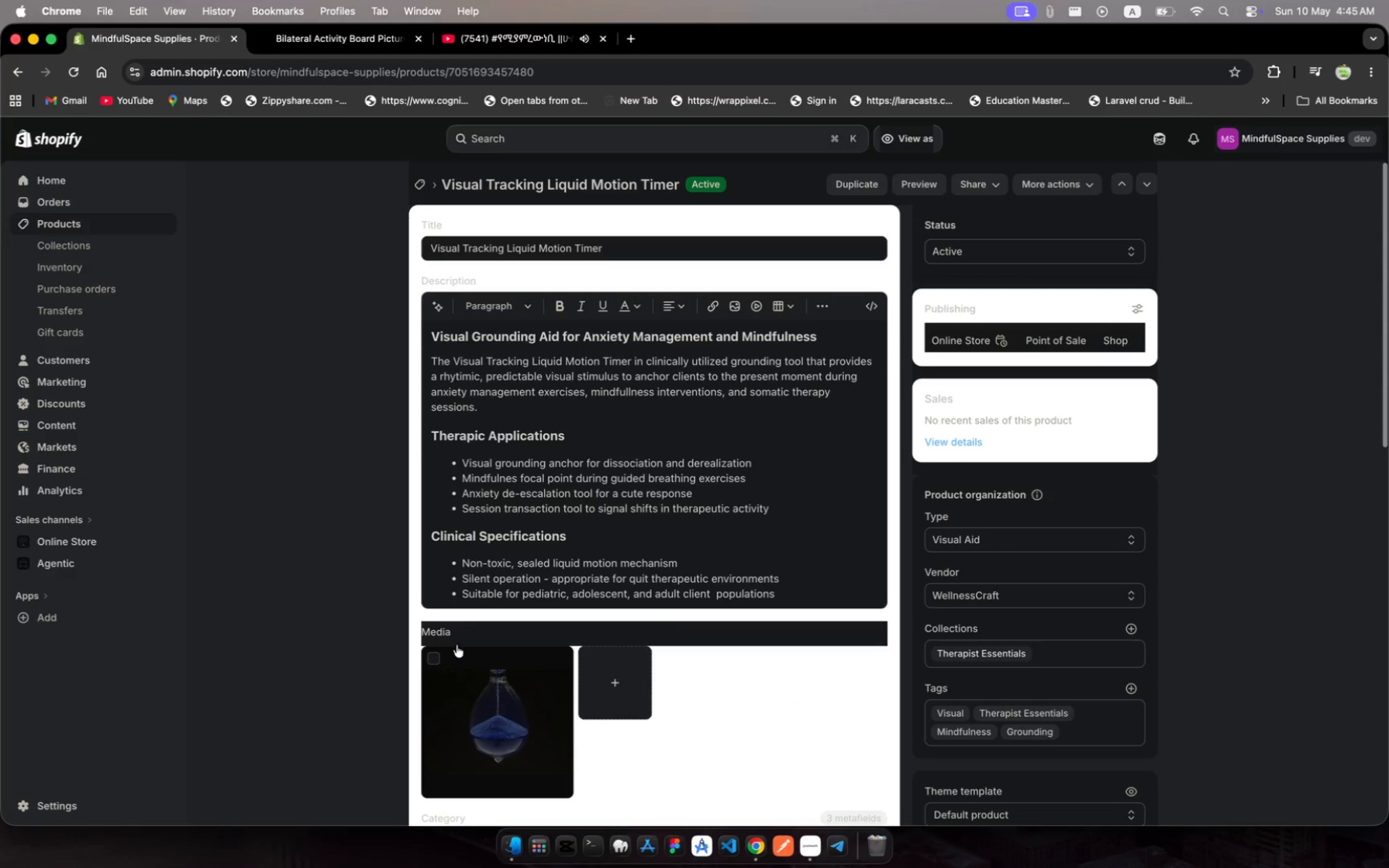 
left_click([111, 221])
 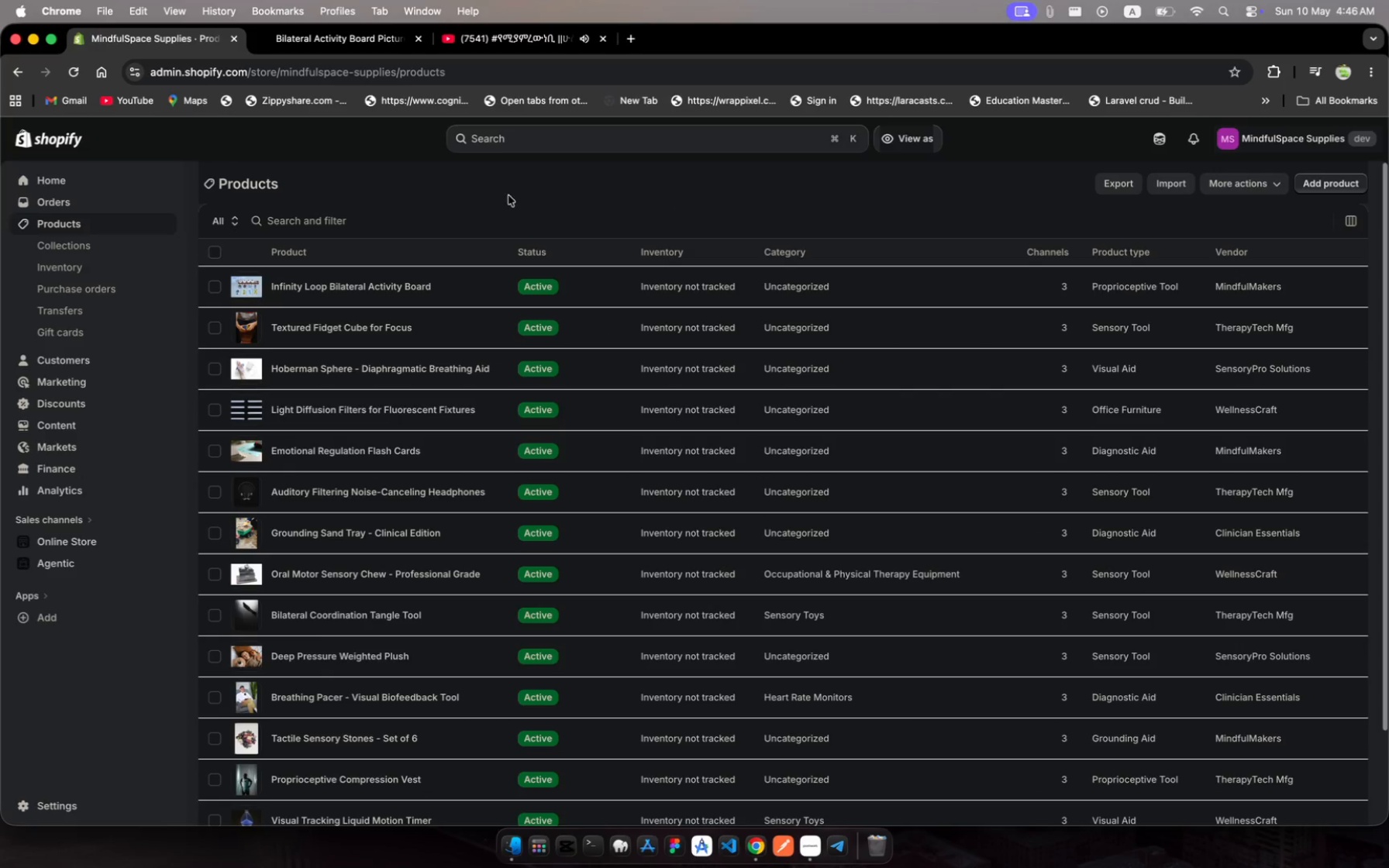 
left_click([532, 147])
 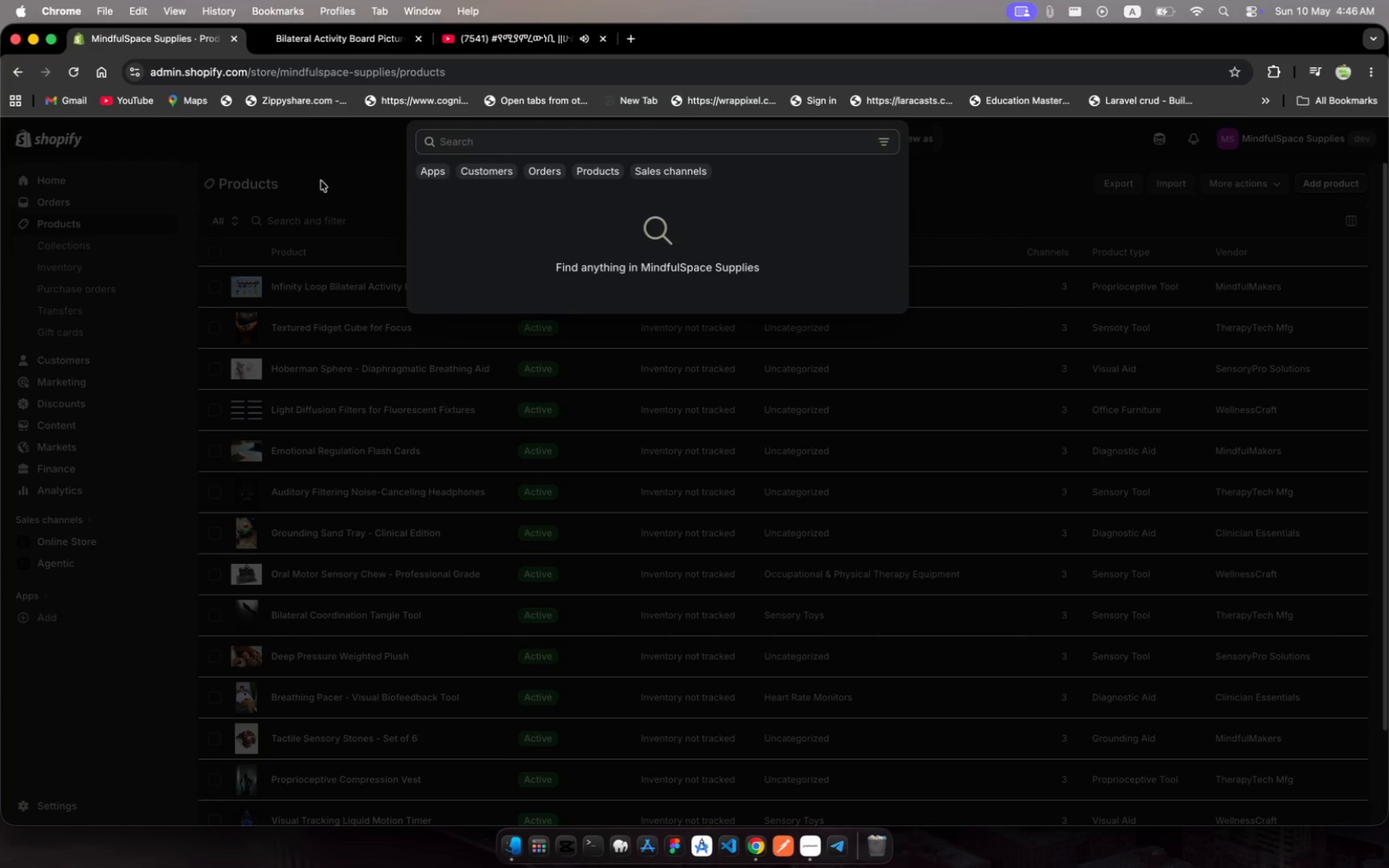 
left_click([329, 182])
 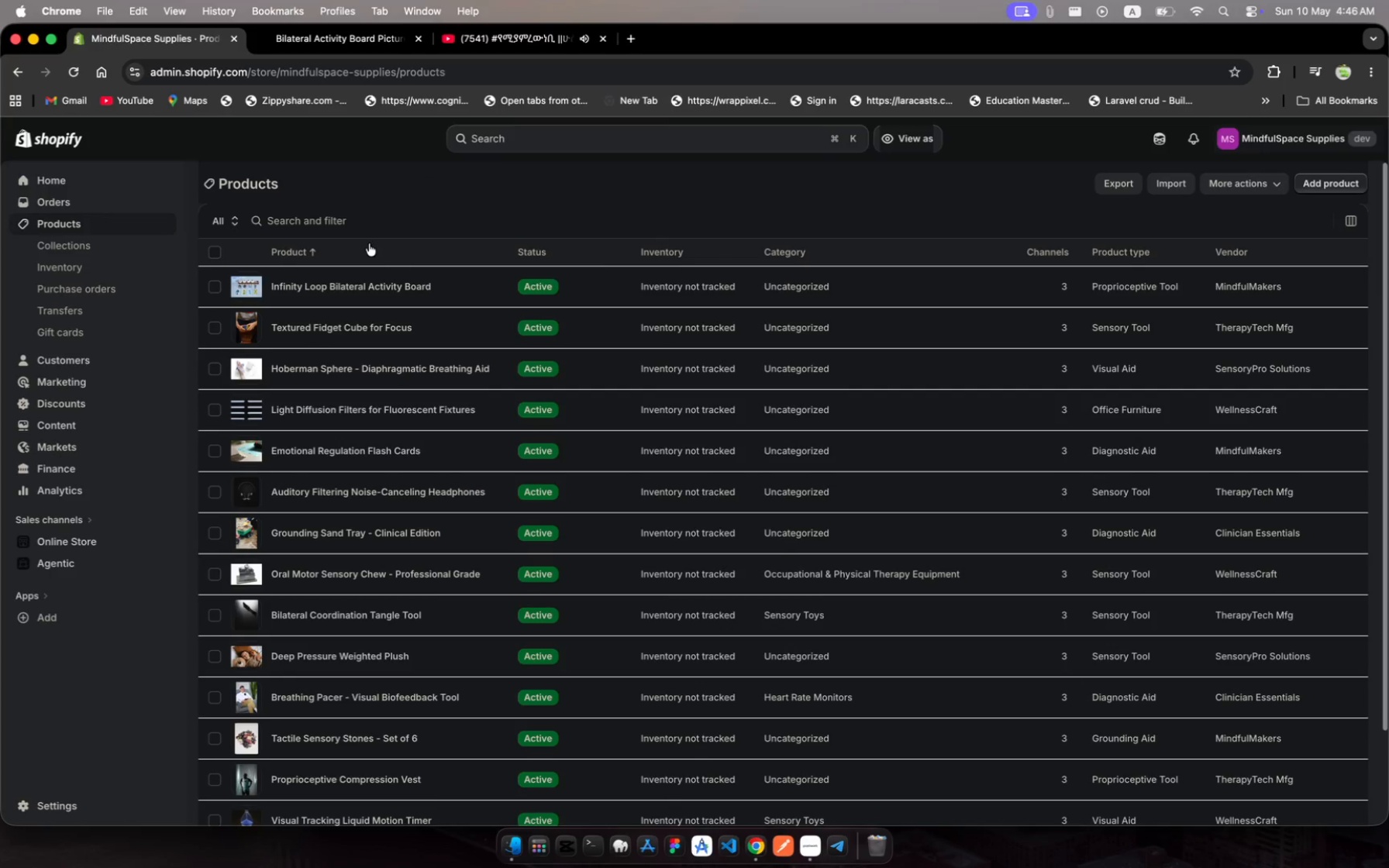 
left_click([368, 219])
 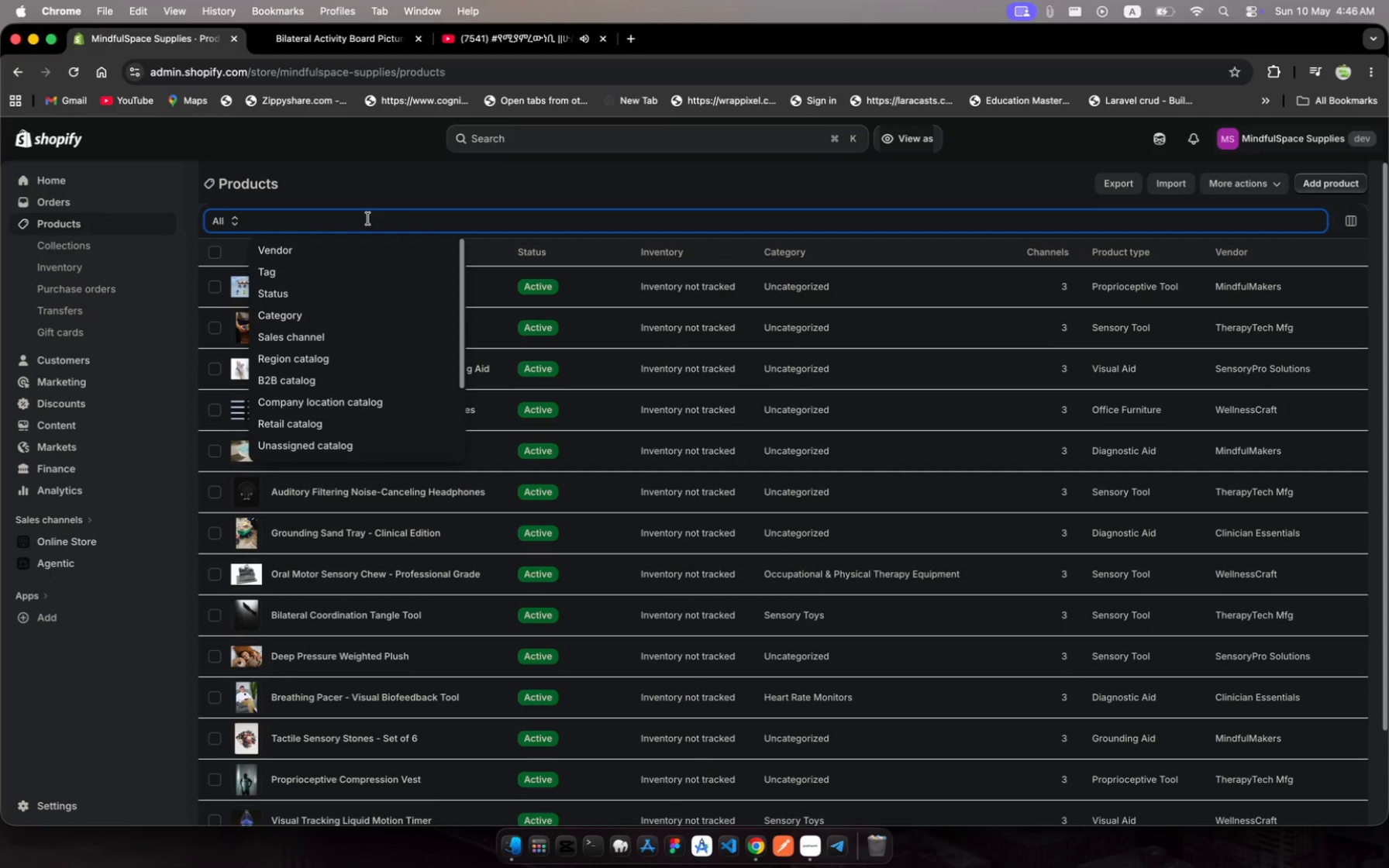 
type(motin)
 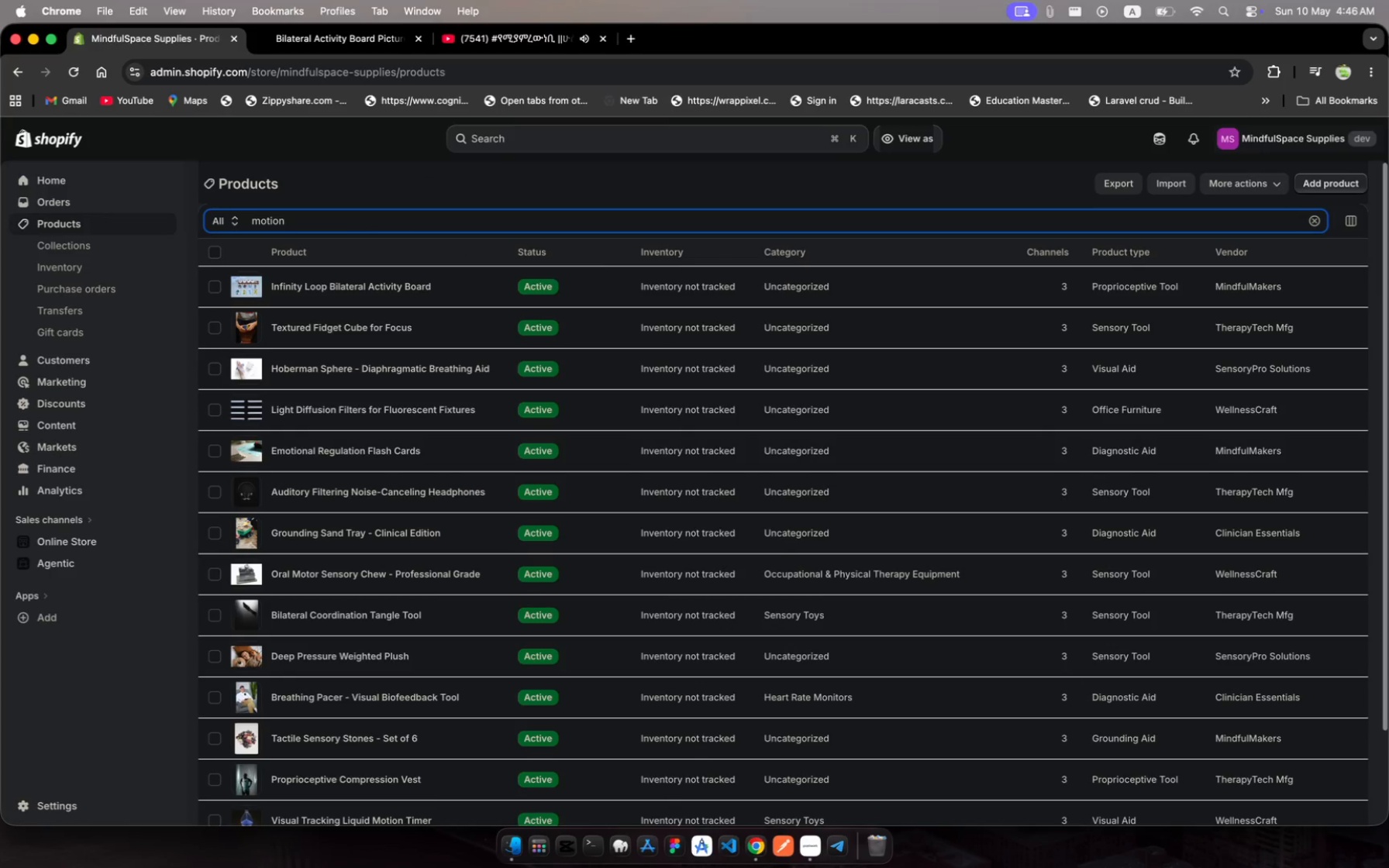 
hold_key(key=O, duration=0.3)
 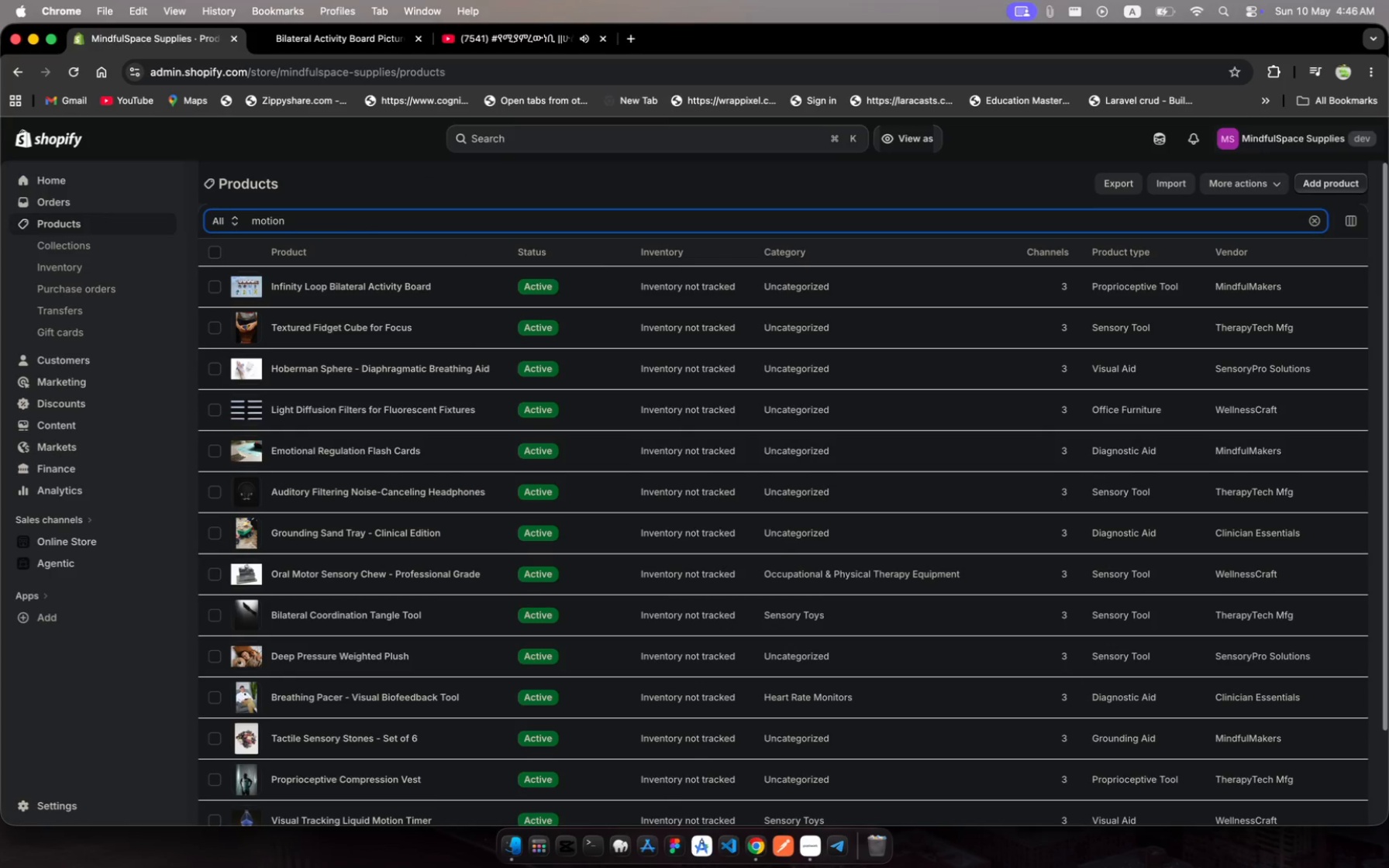 
key(Enter)
 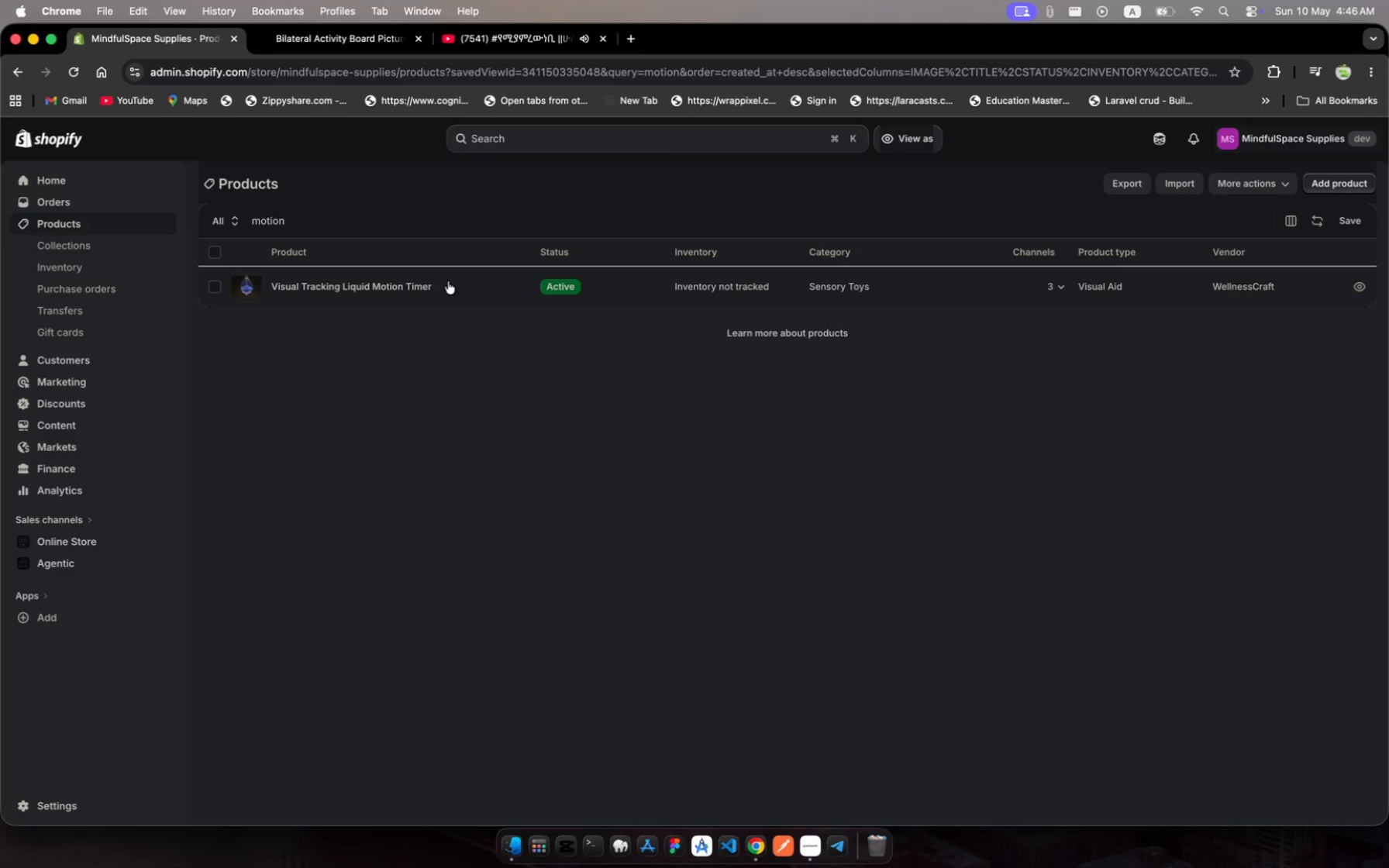 
left_click([467, 283])
 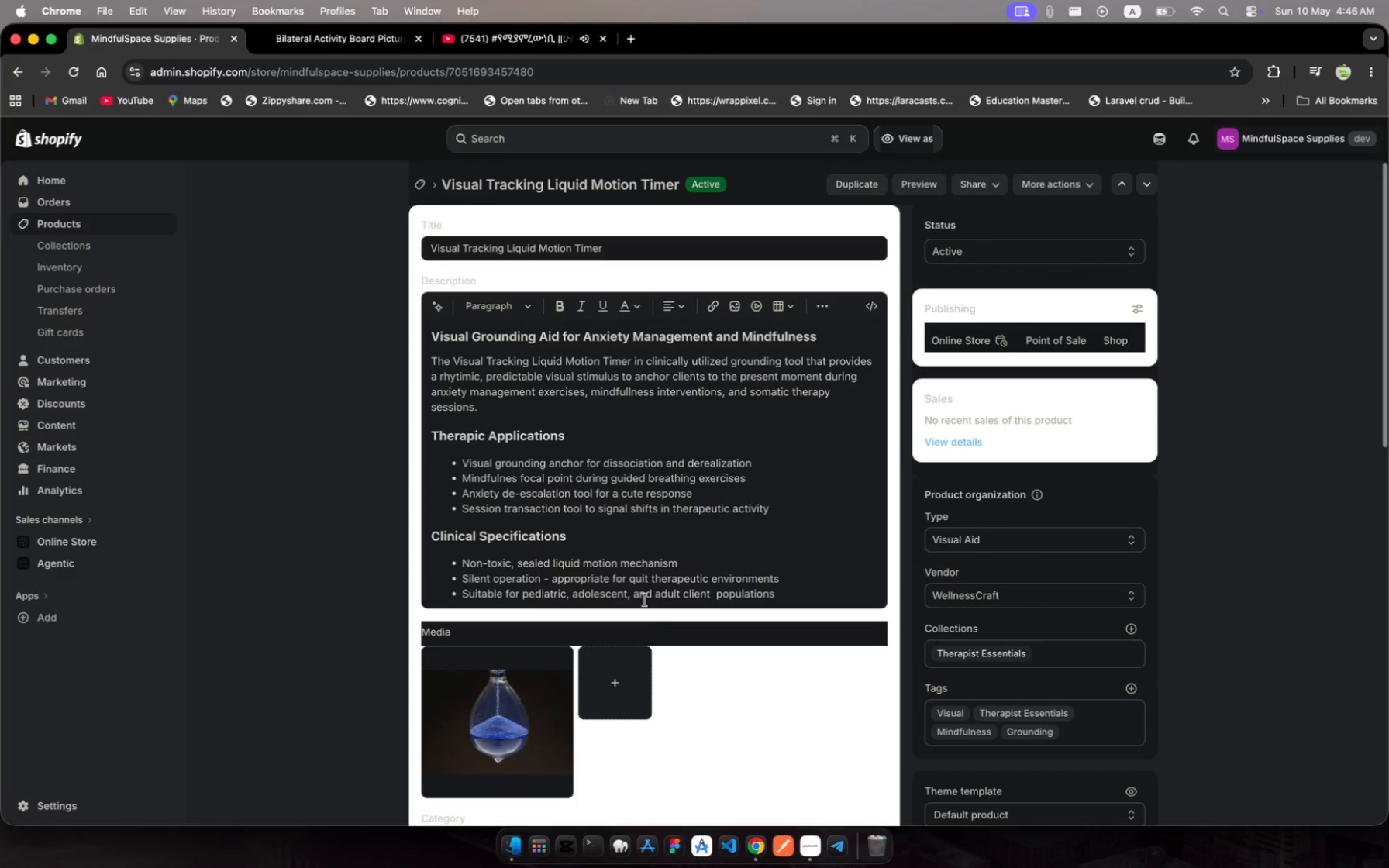 
left_click([504, 703])
 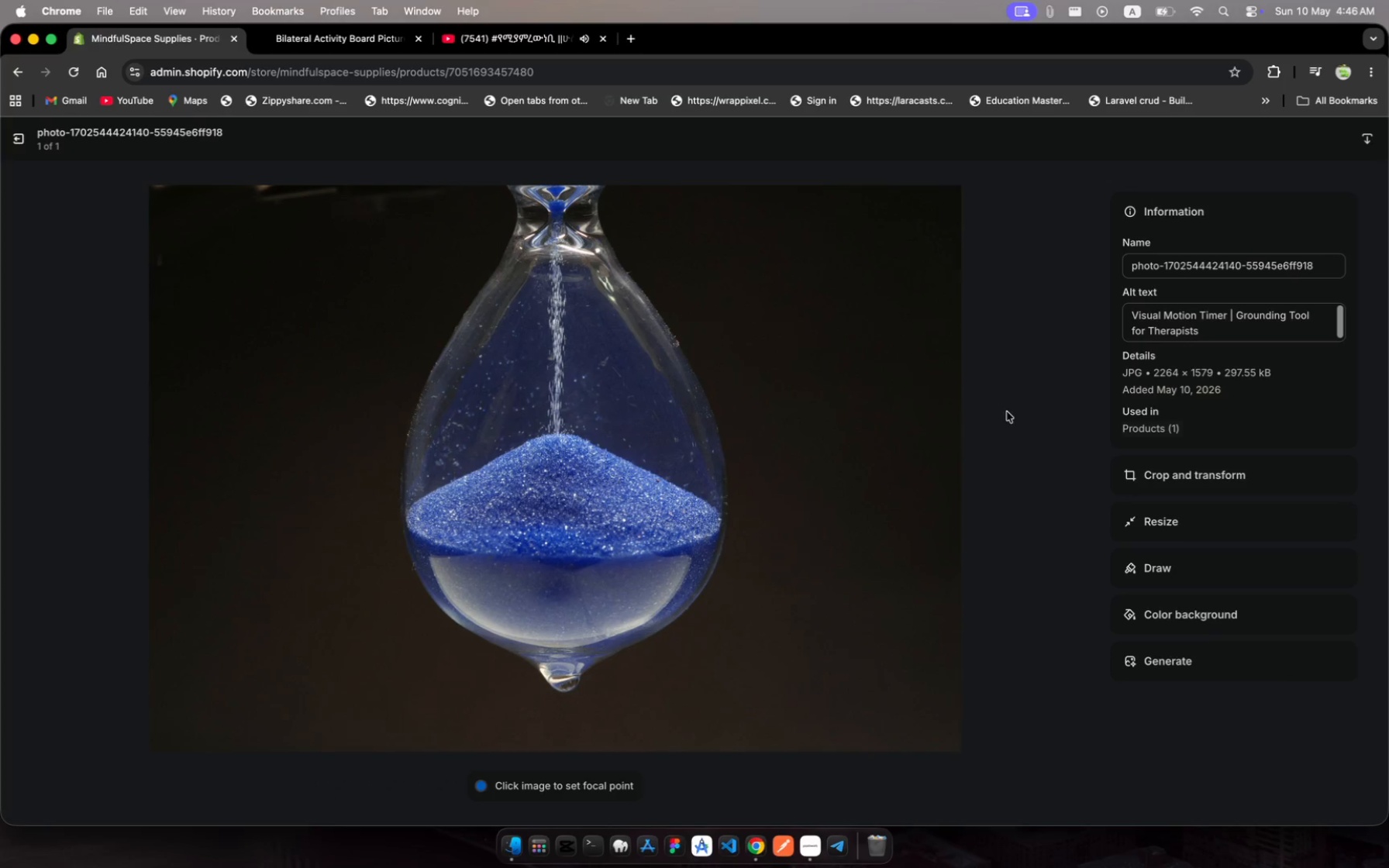 
wait(5.19)
 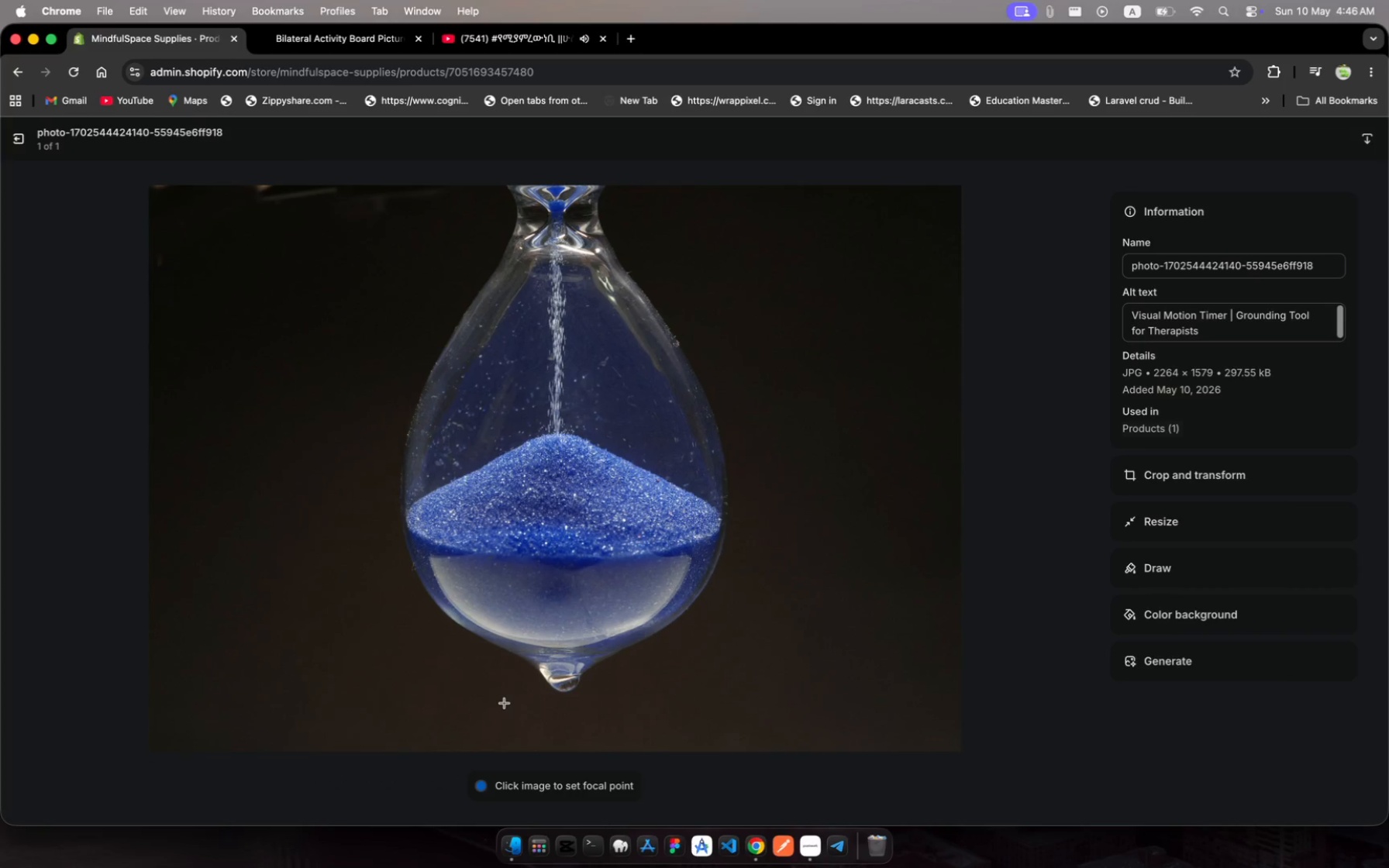 
left_click([1213, 333])
 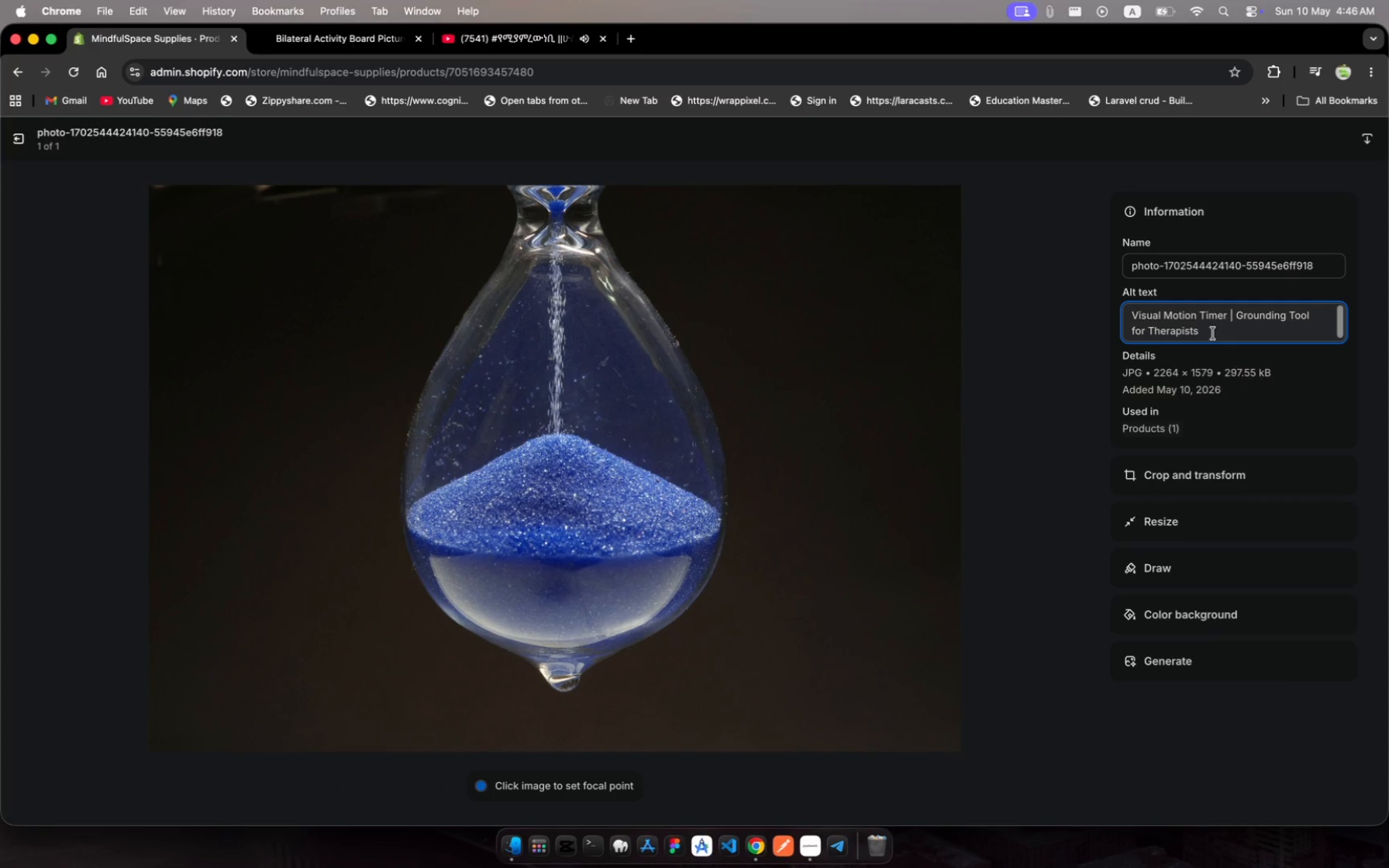 
key(Meta+A)
 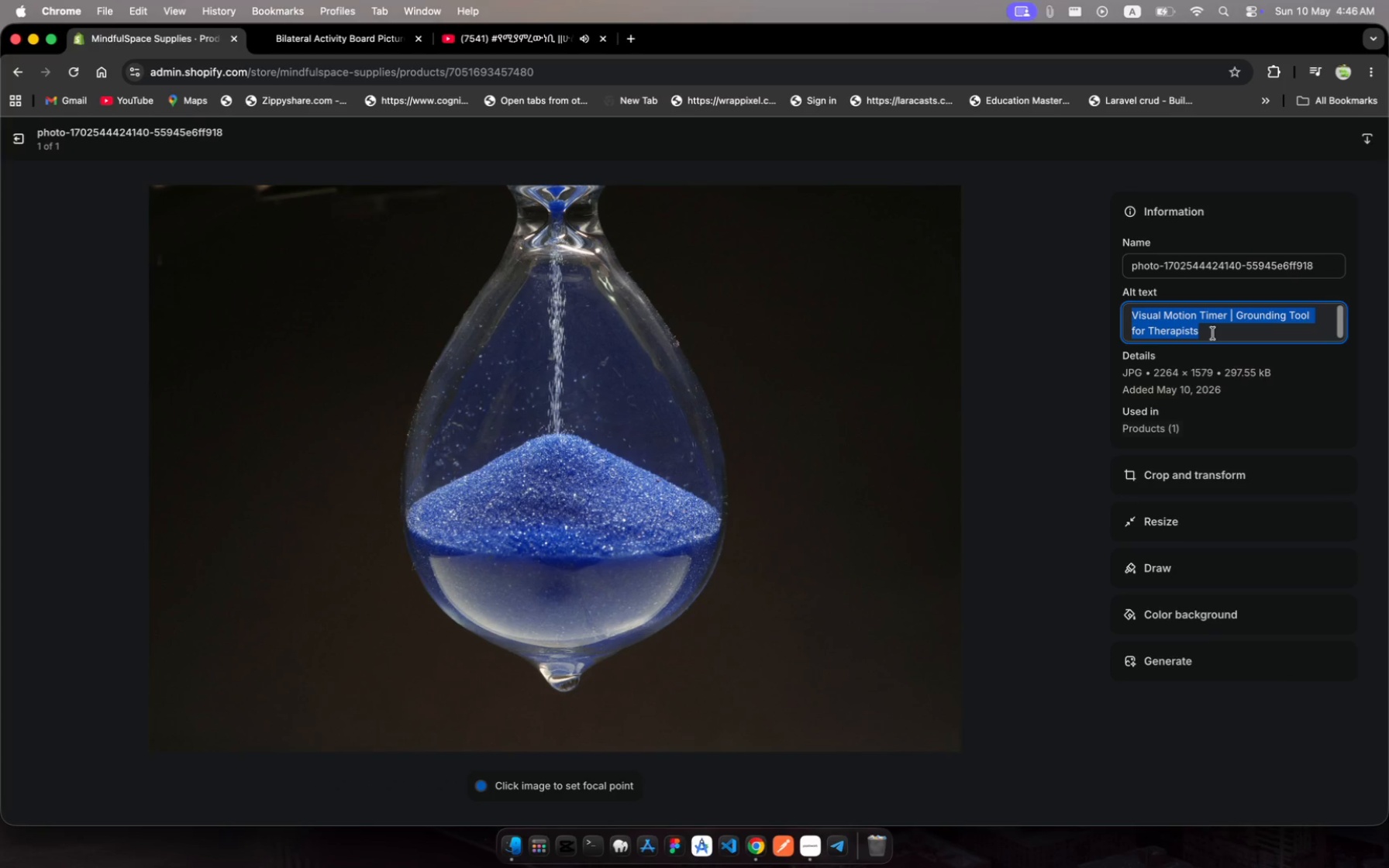 
type(Visual tracking Liqud )
 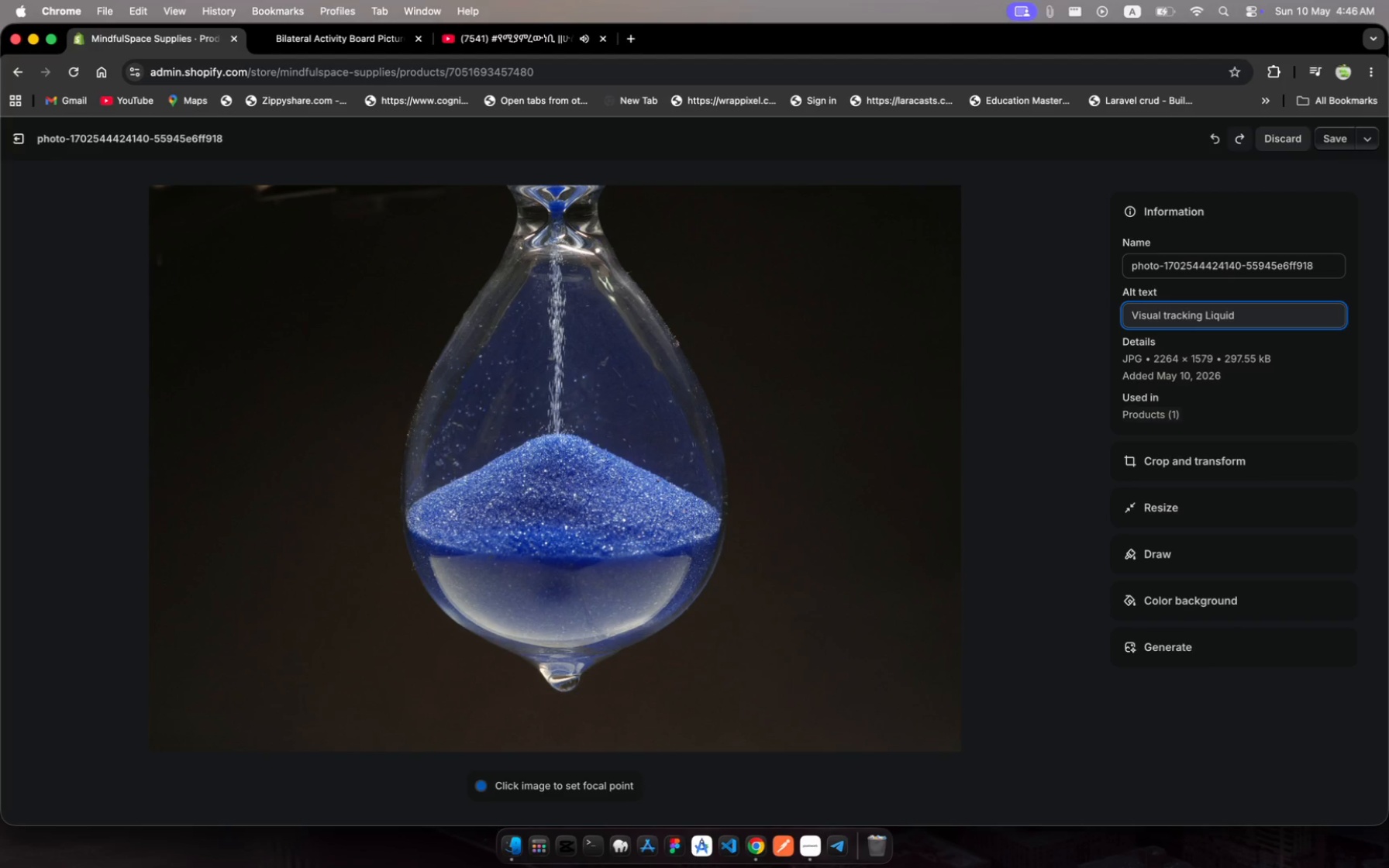 
type(motin )
 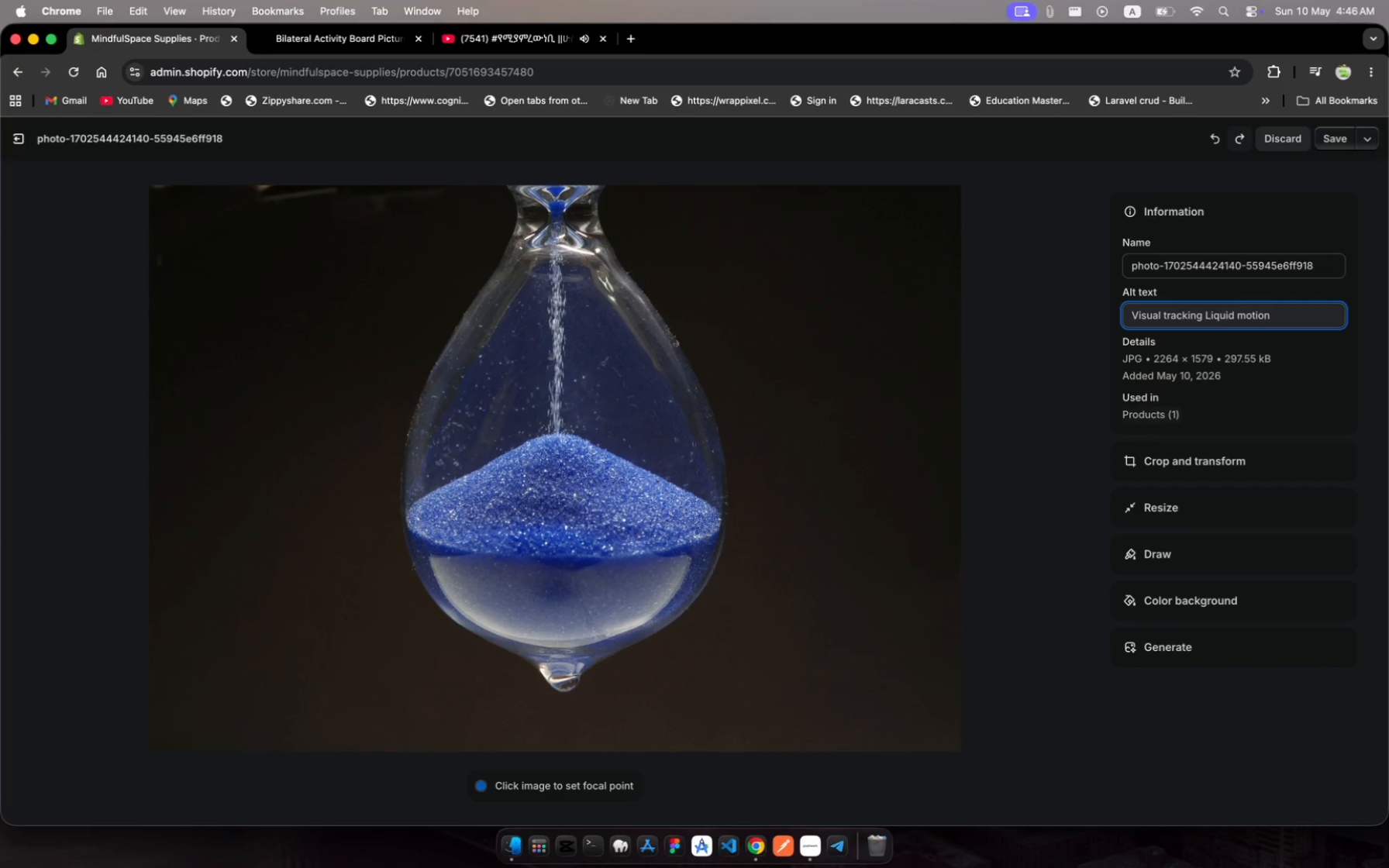 
type(timer)
 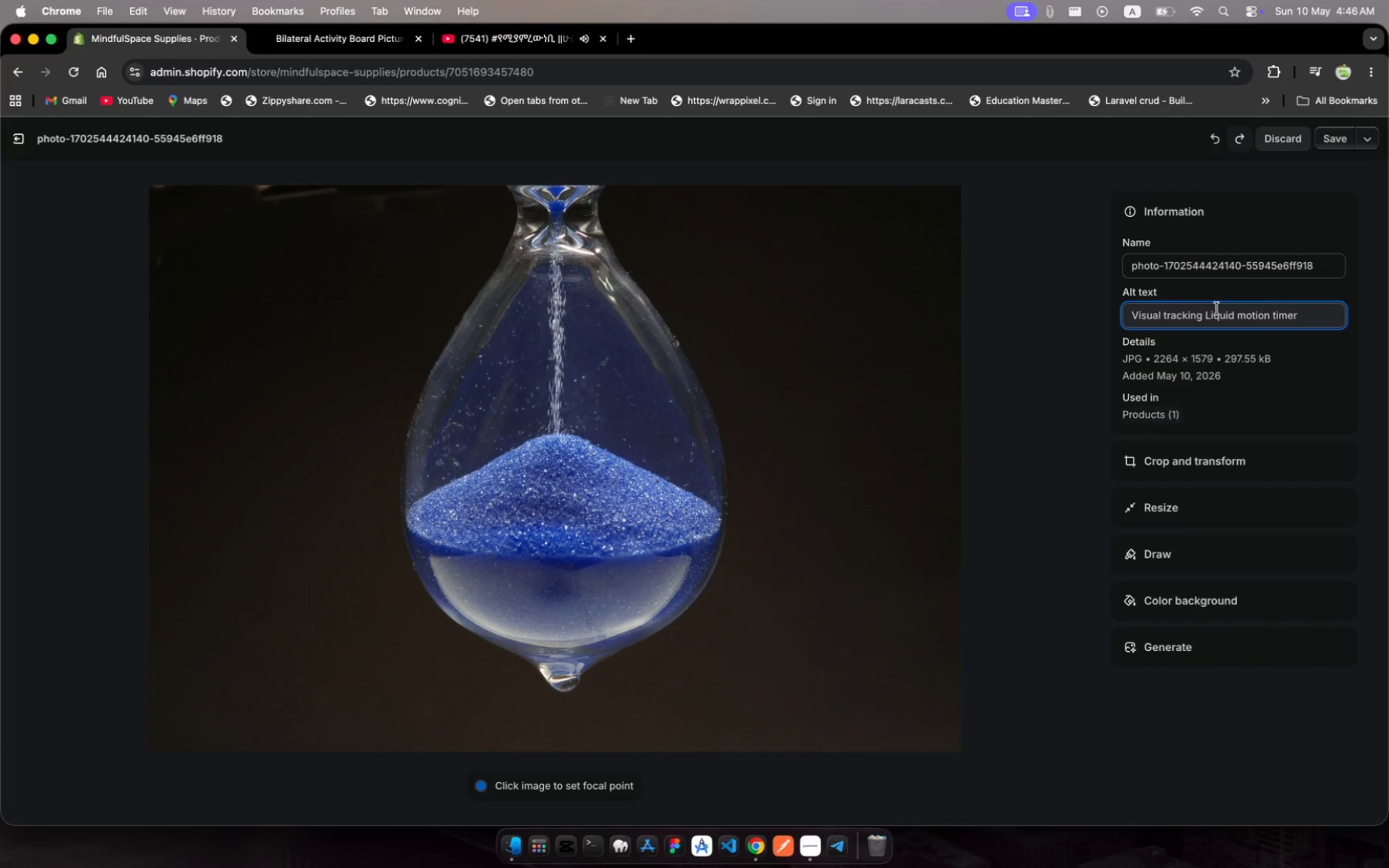 
left_click([1211, 313])
 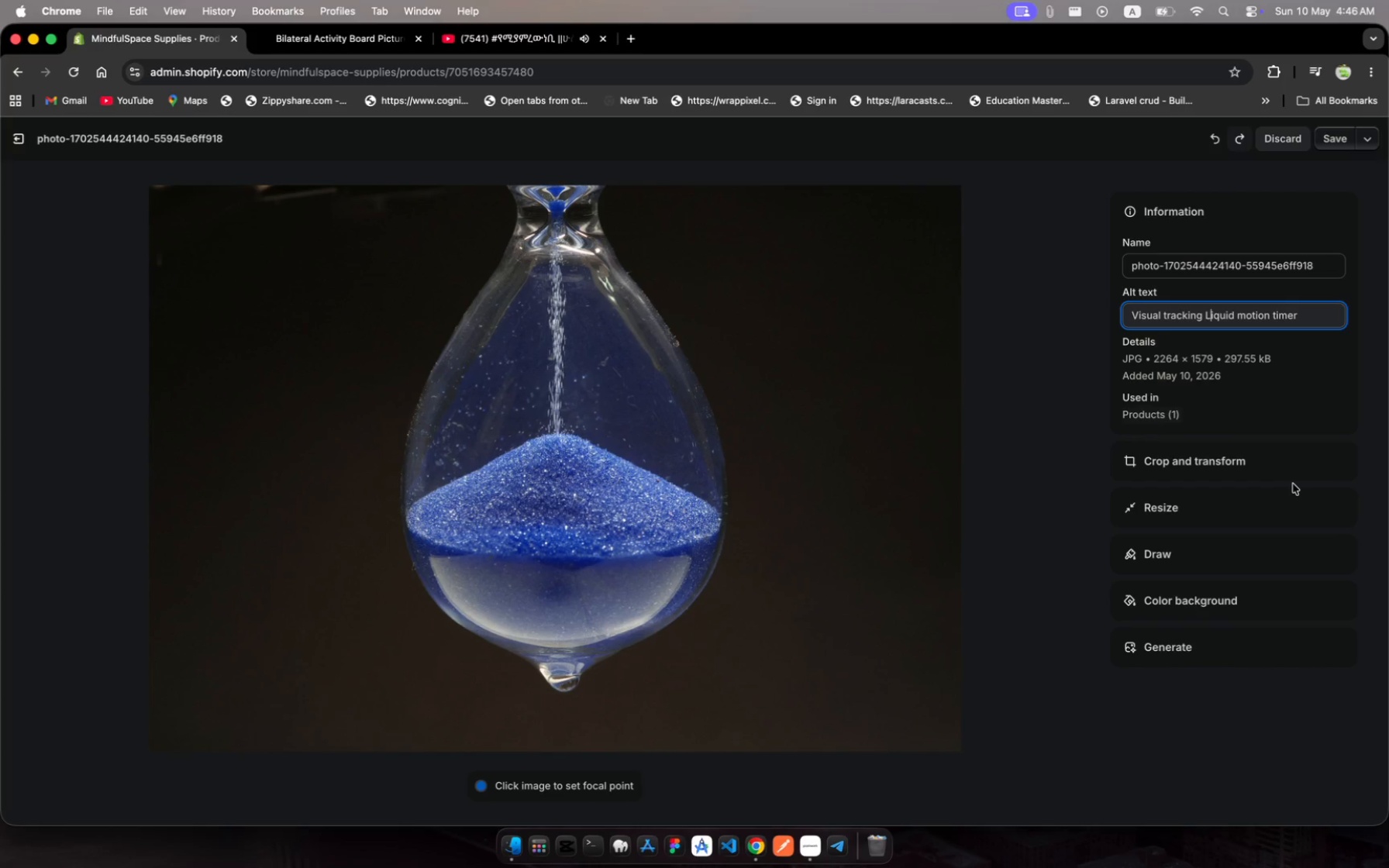 
key(Backspace)
 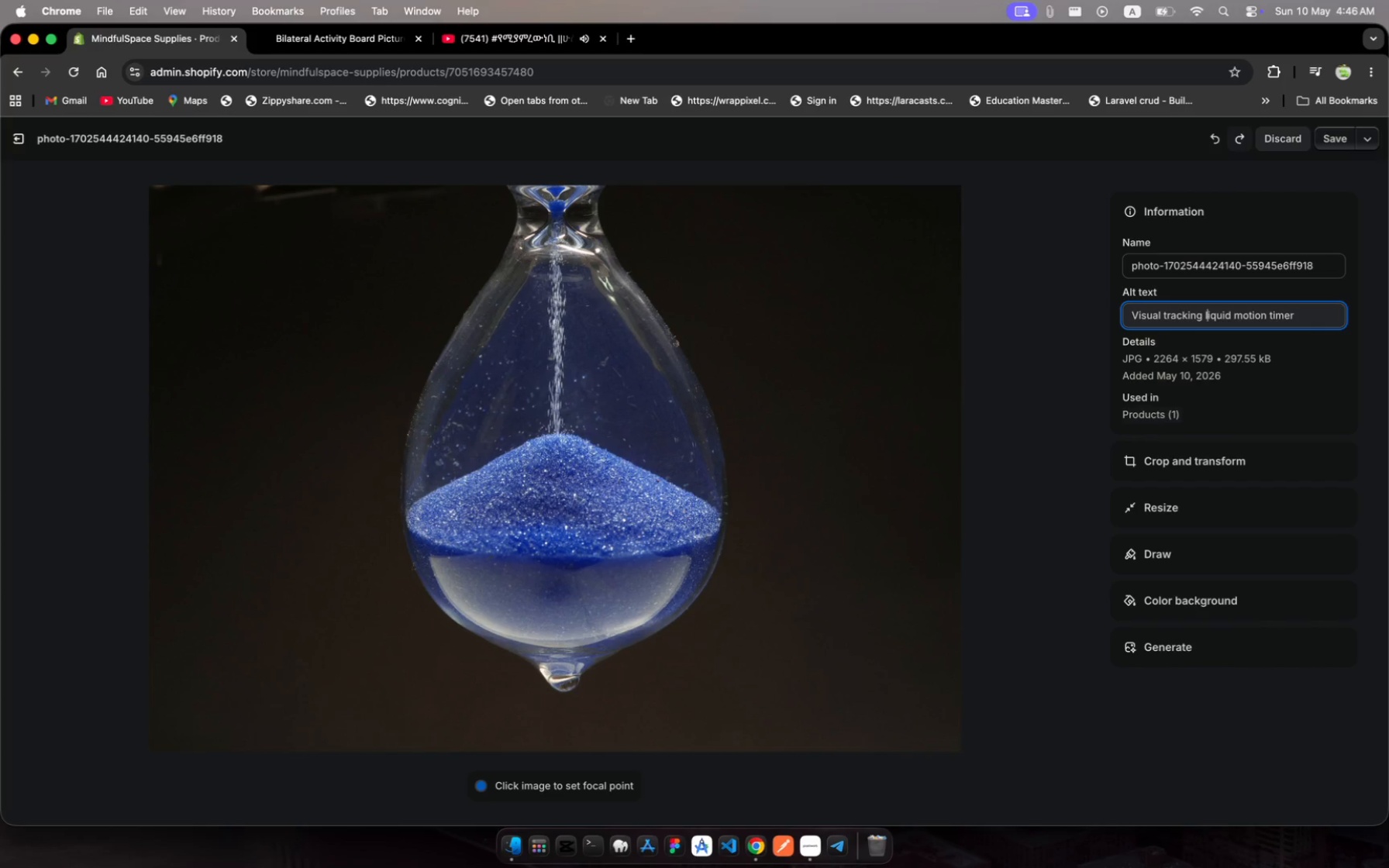 
key(L)
 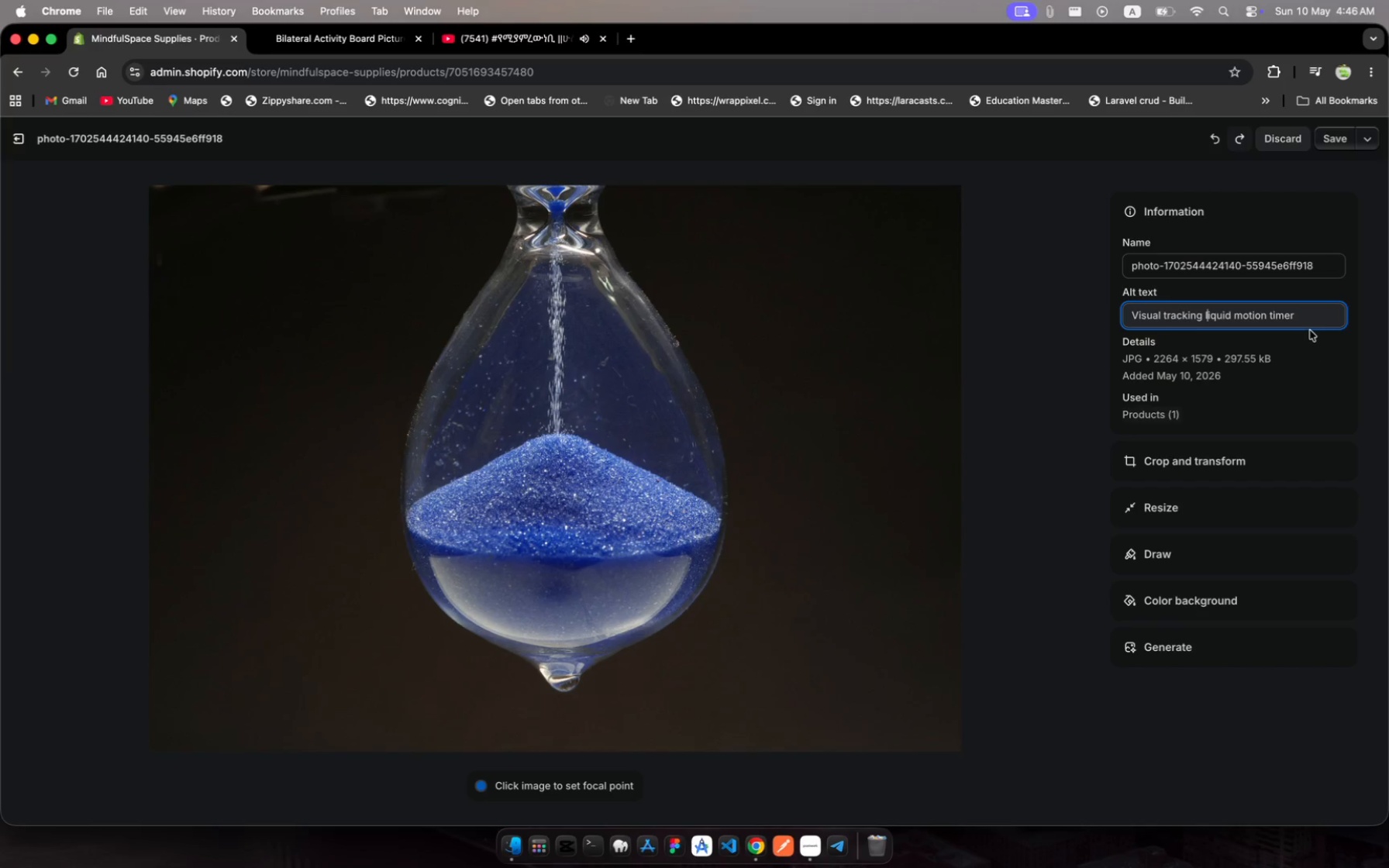 
left_click([1305, 319])
 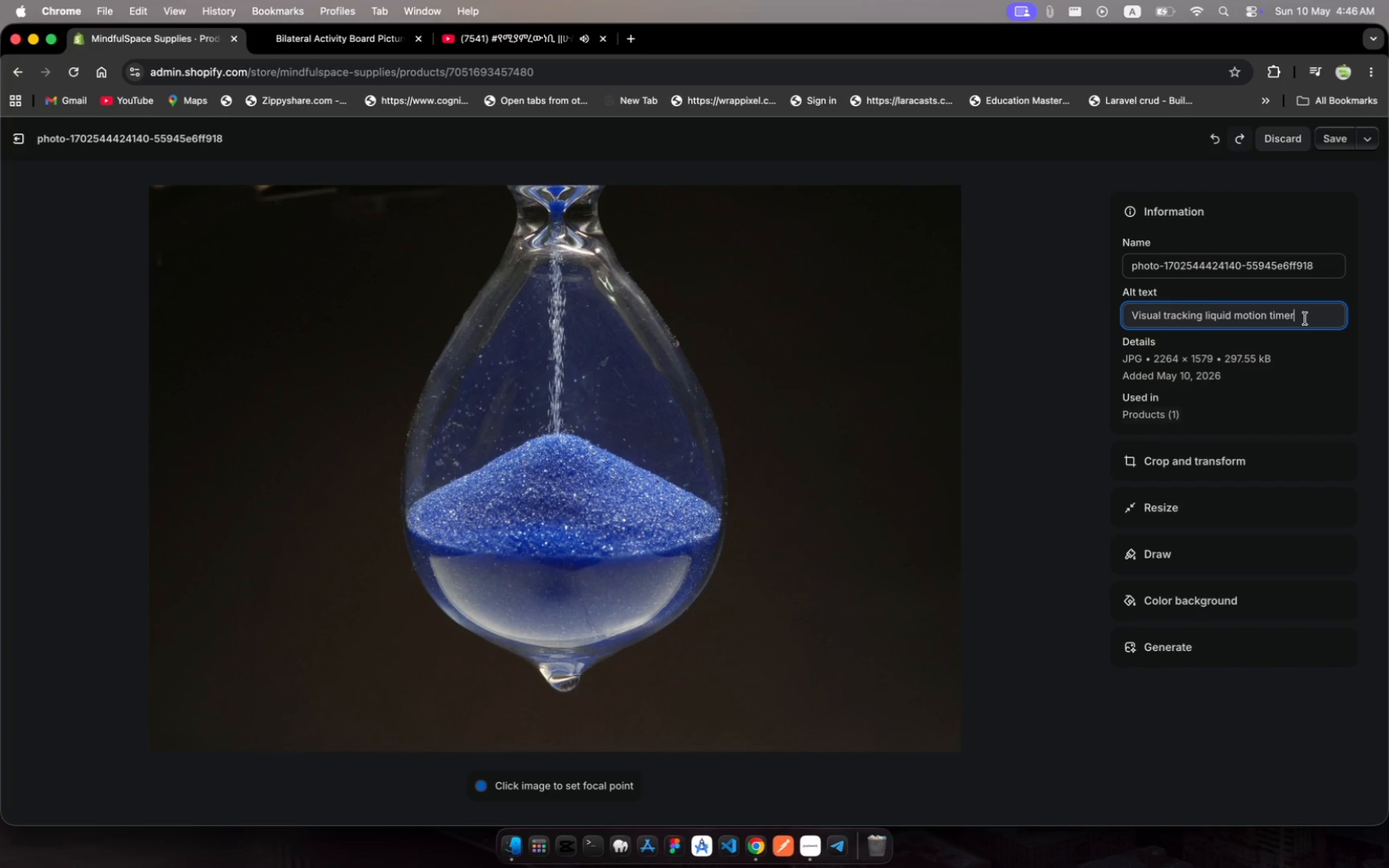 
key(Space)
 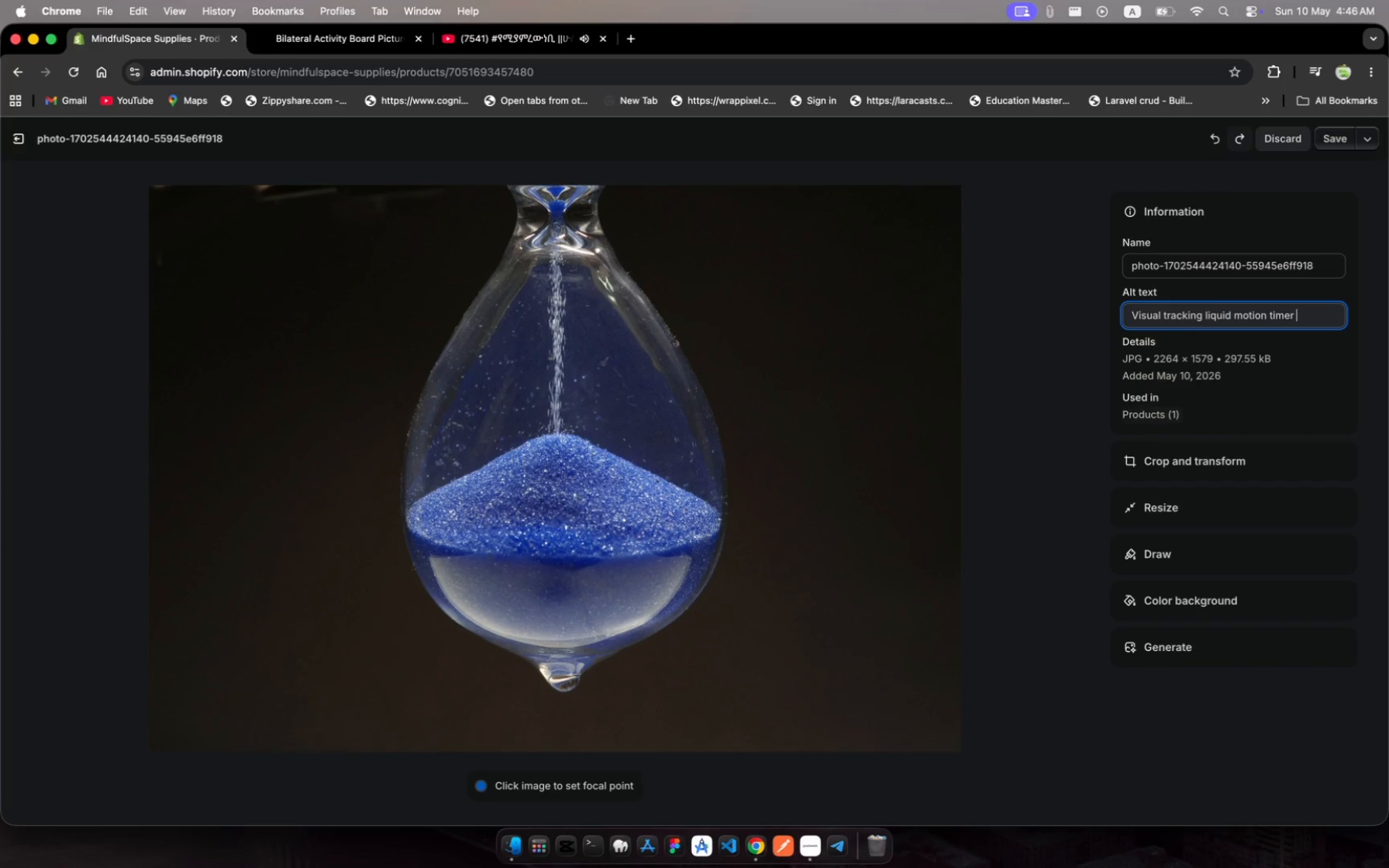 
wait(8.26)
 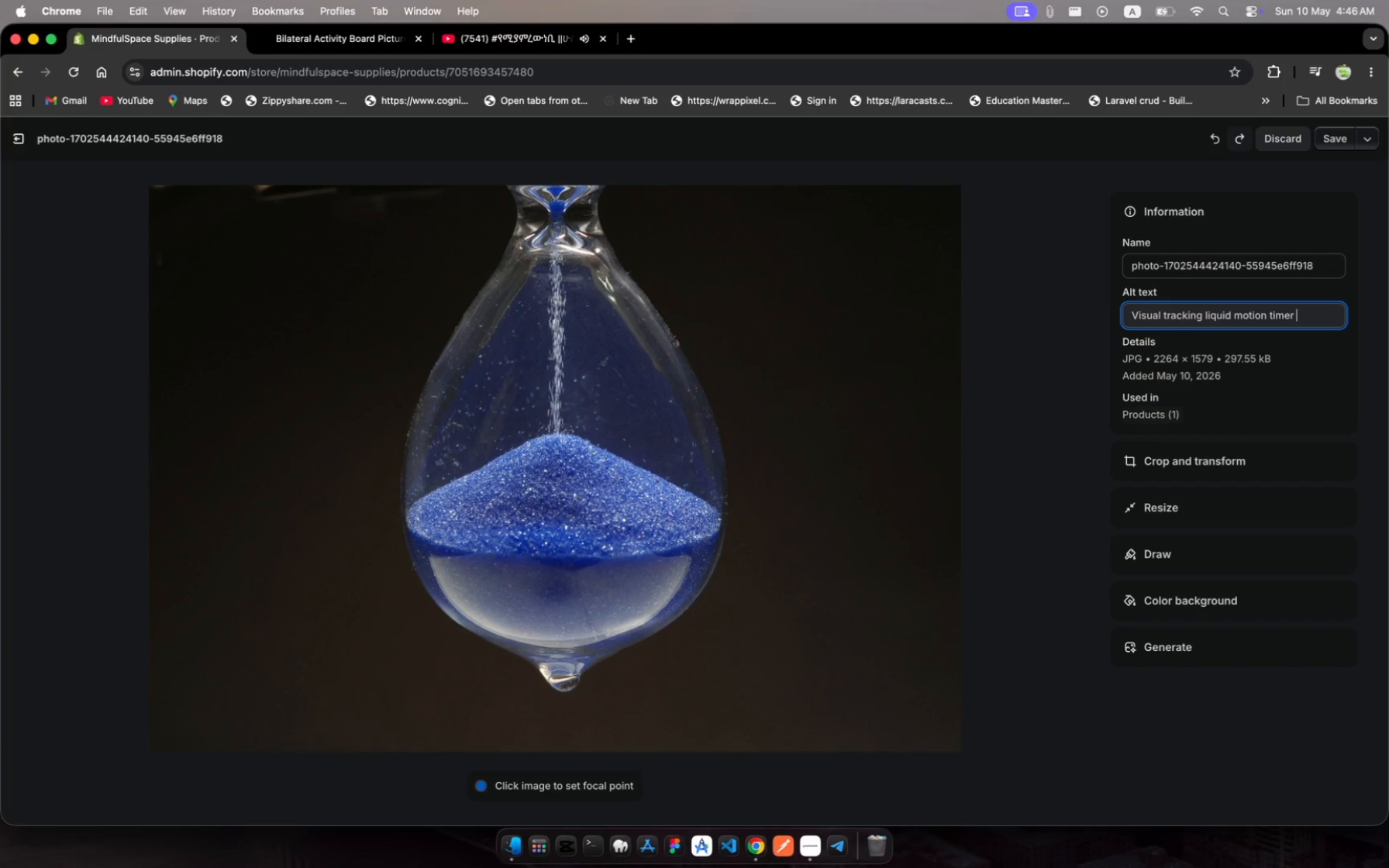 
type(for groundig )
 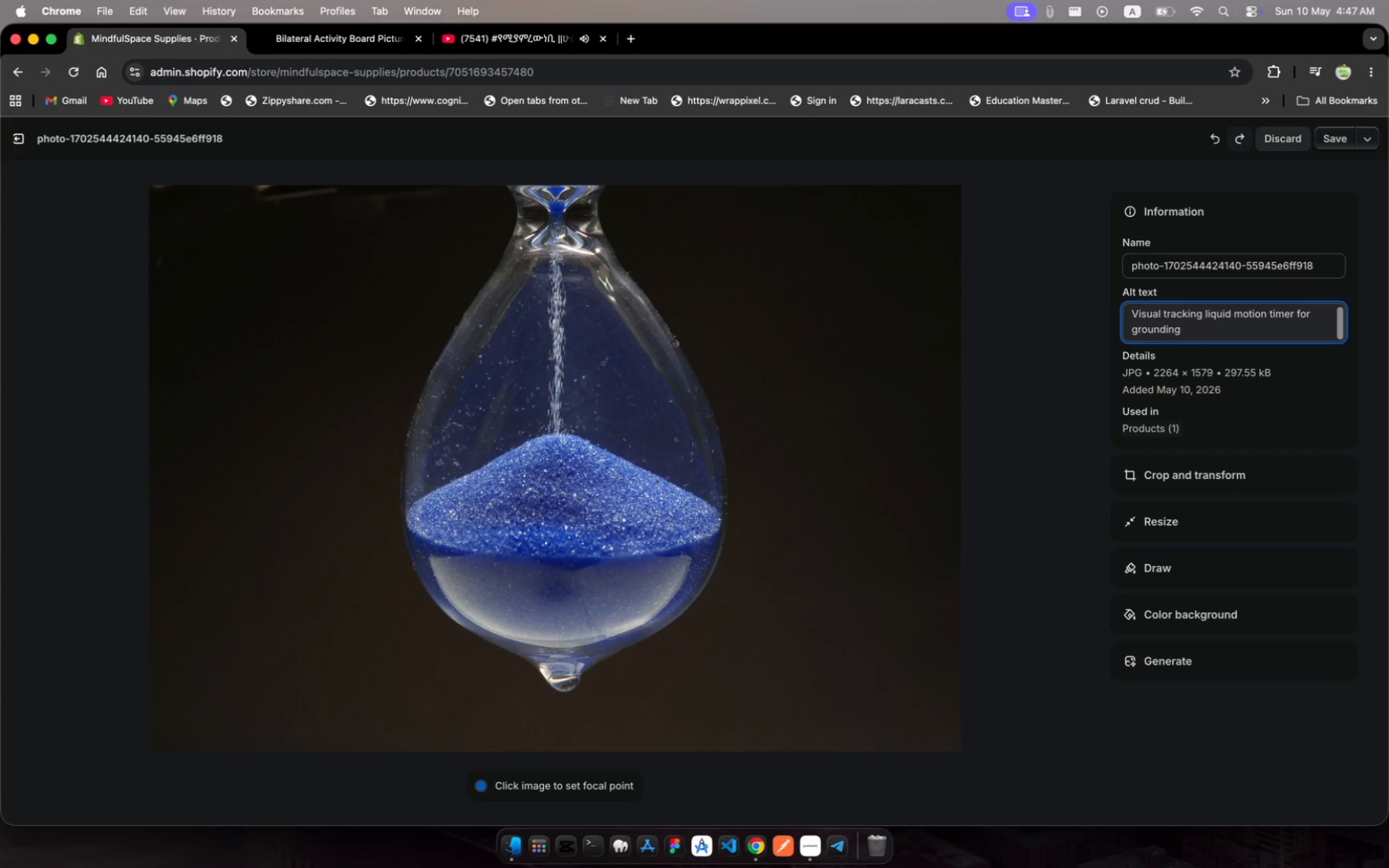 
wait(5.4)
 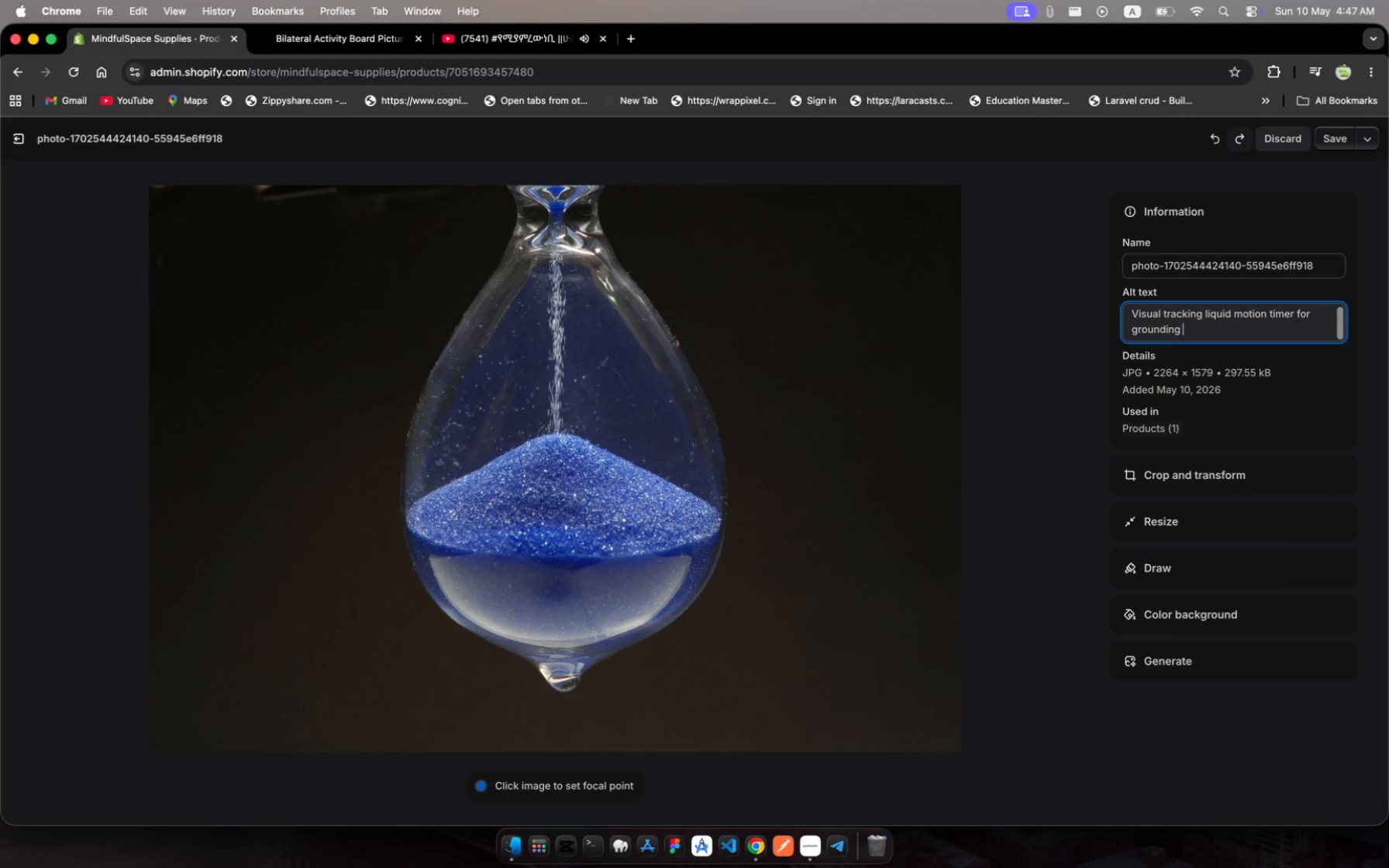 
type(and anxety management)
 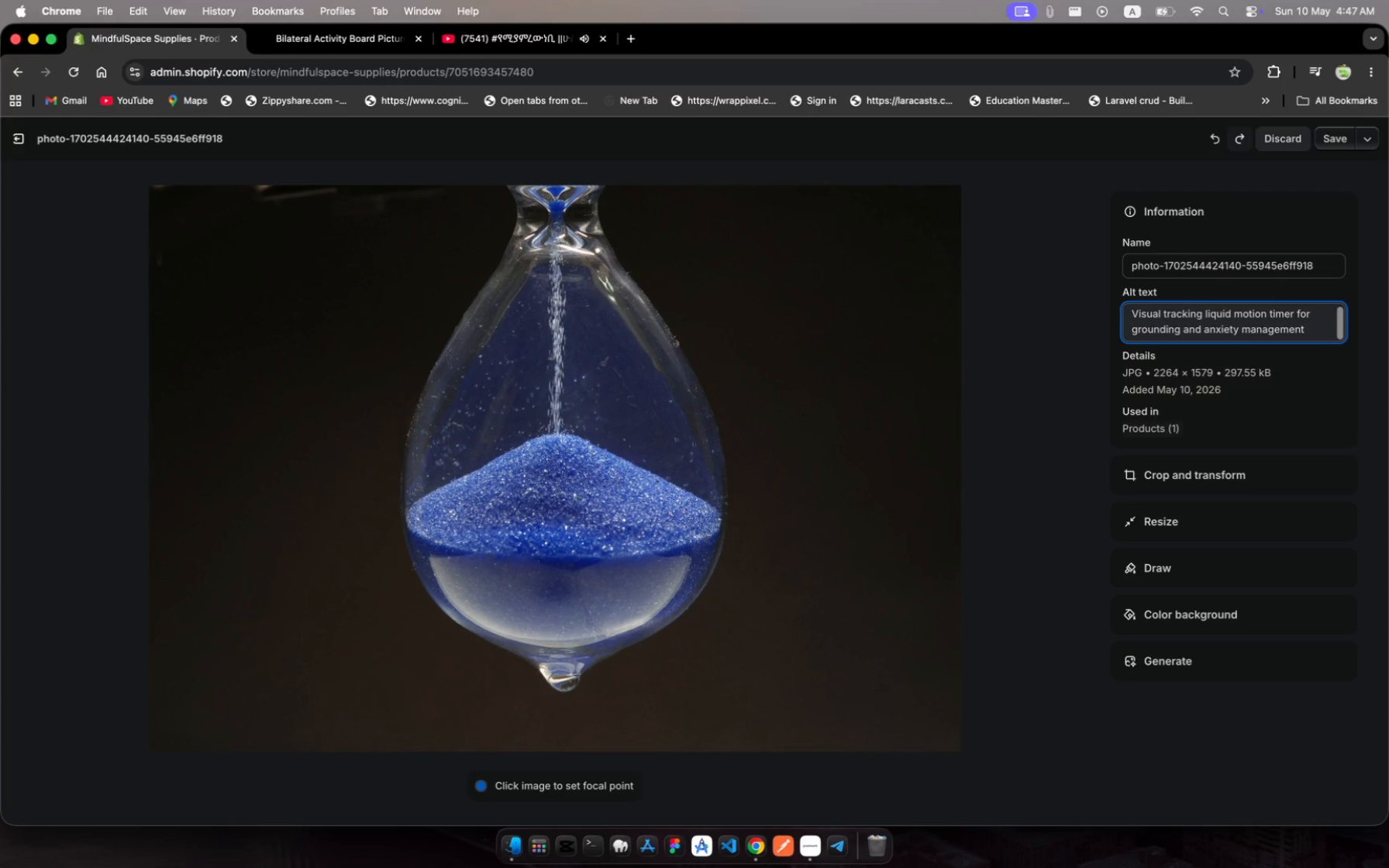 
hold_key(key=I, duration=0.31)
 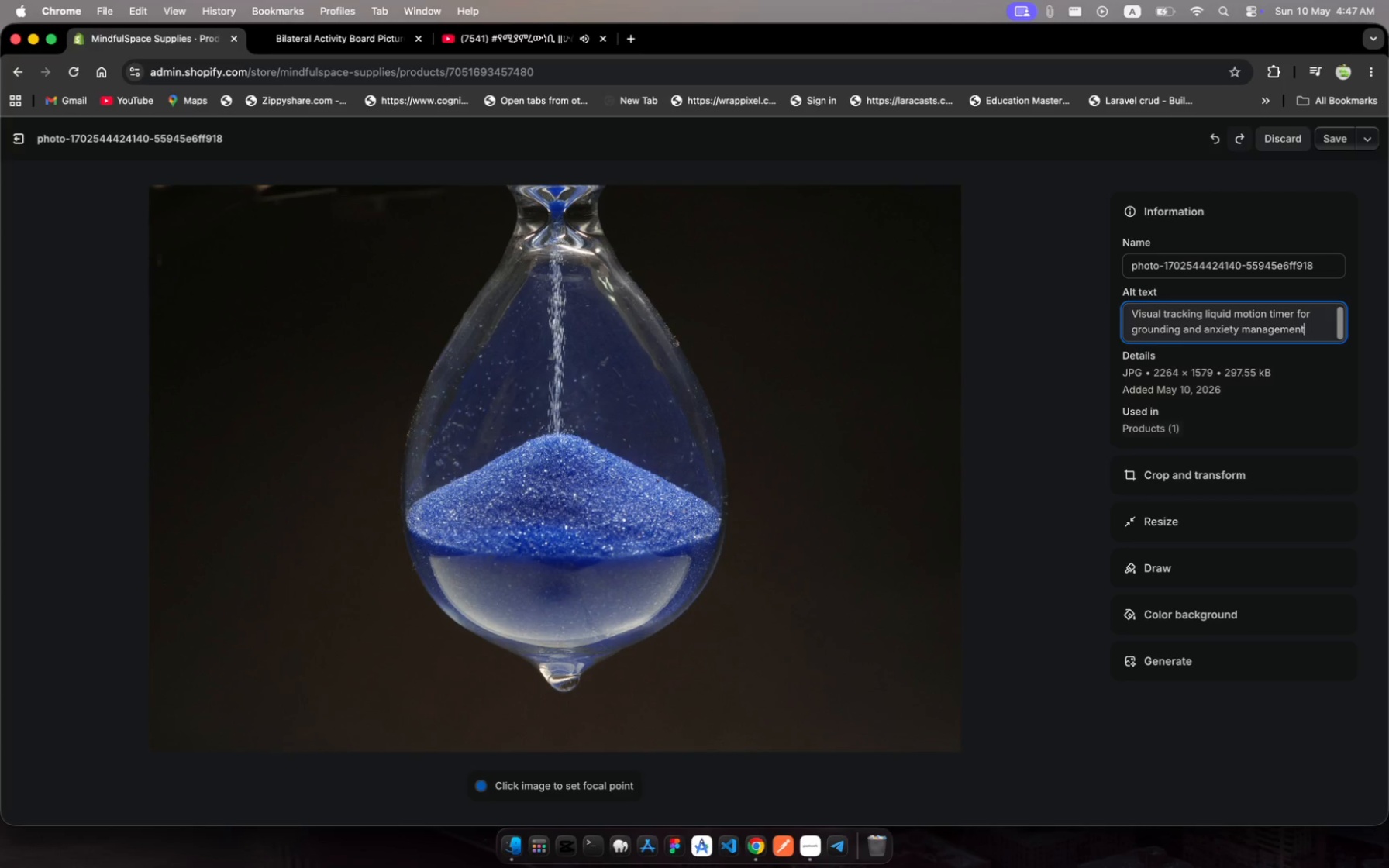 
wait(6.05)
 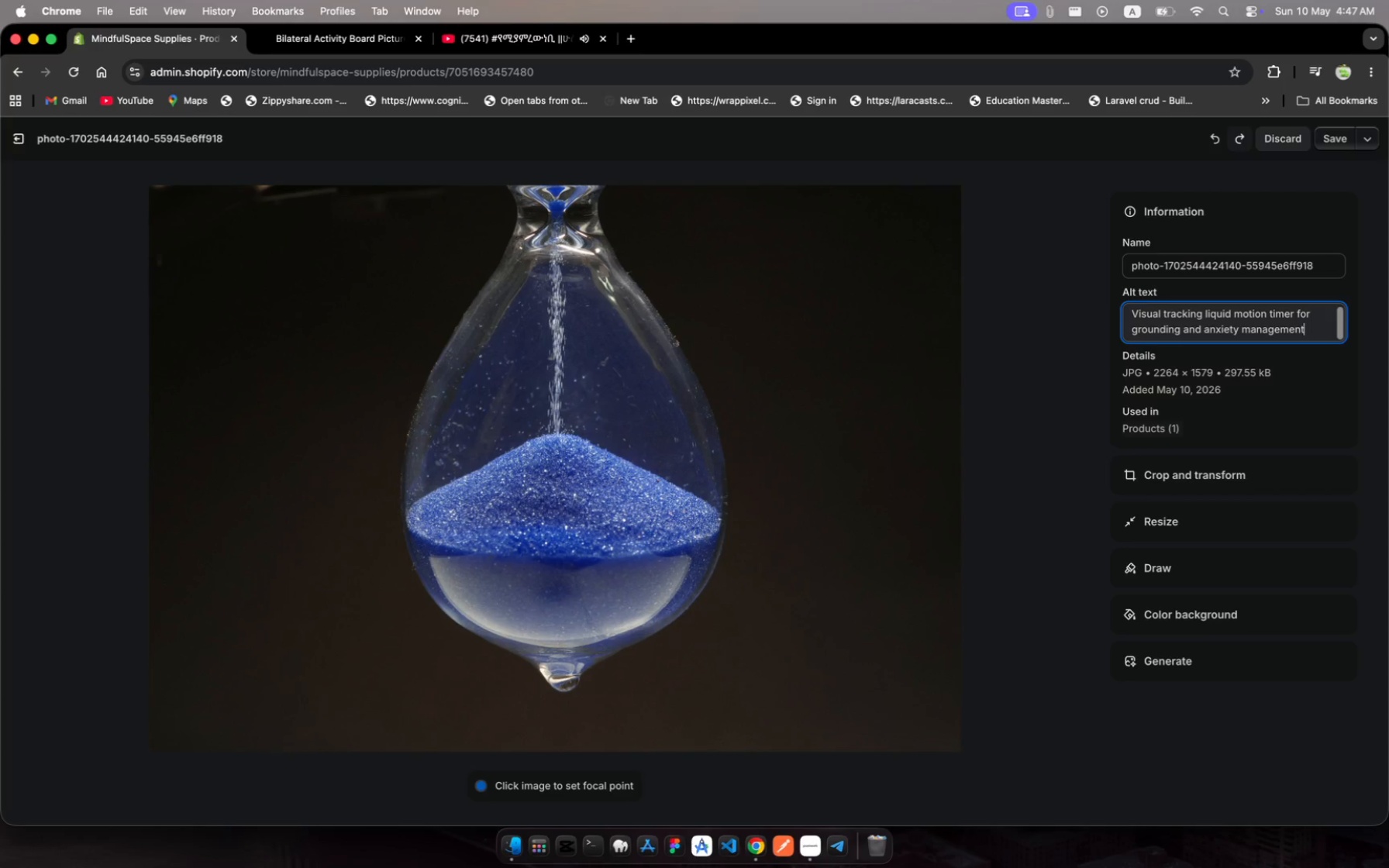 
type( n therapy sessions)
 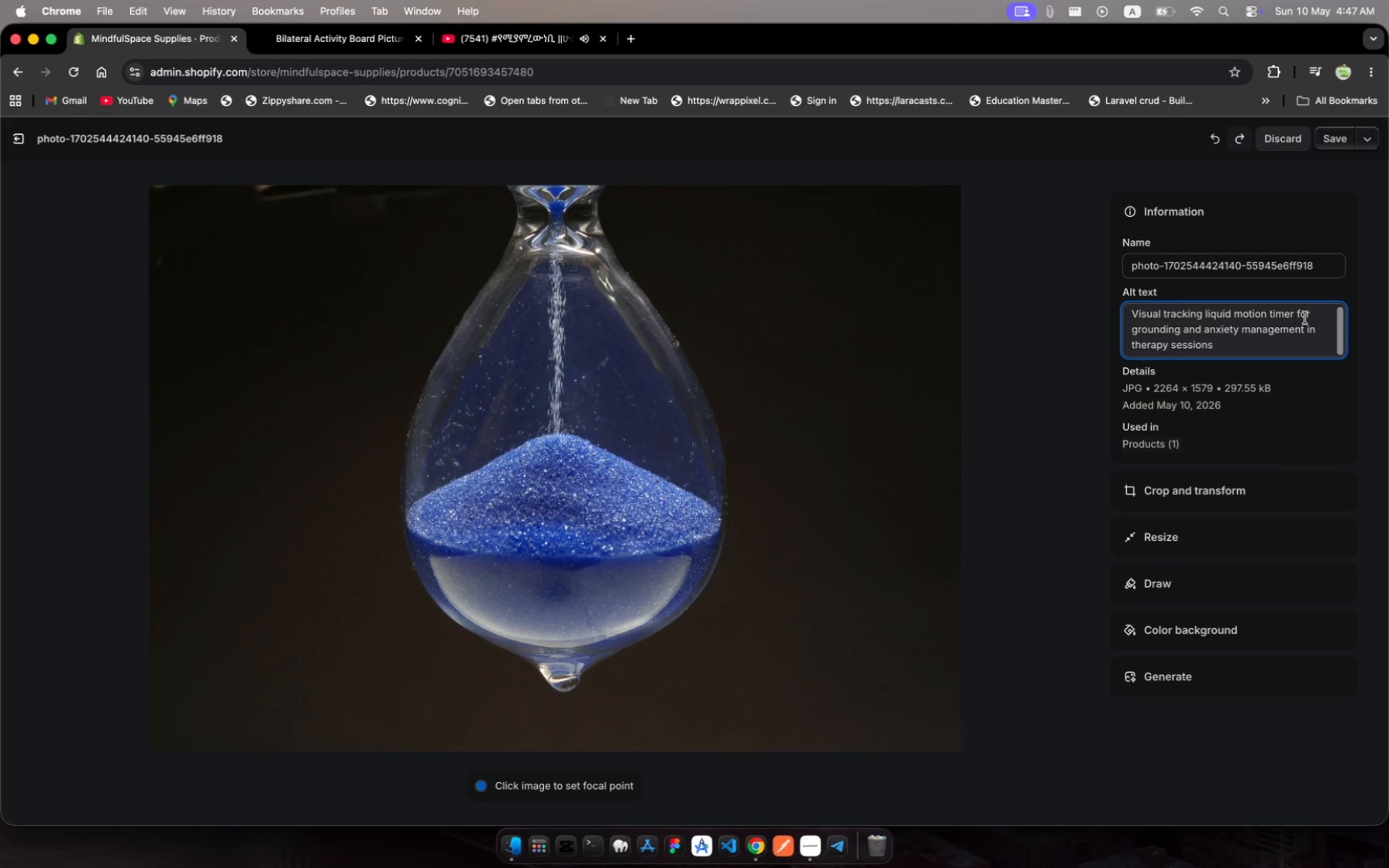 
left_click([1344, 139])
 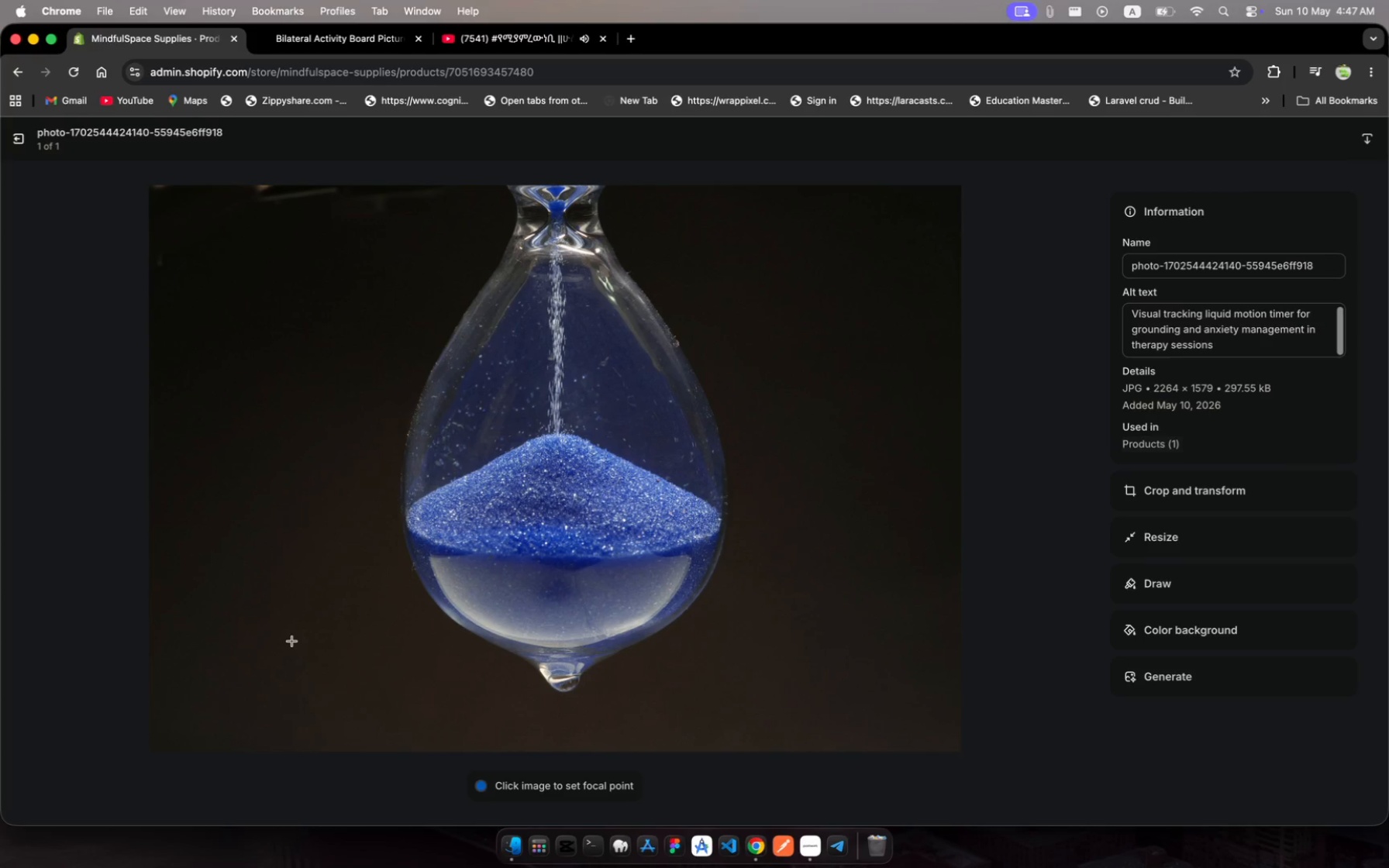 
wait(8.78)
 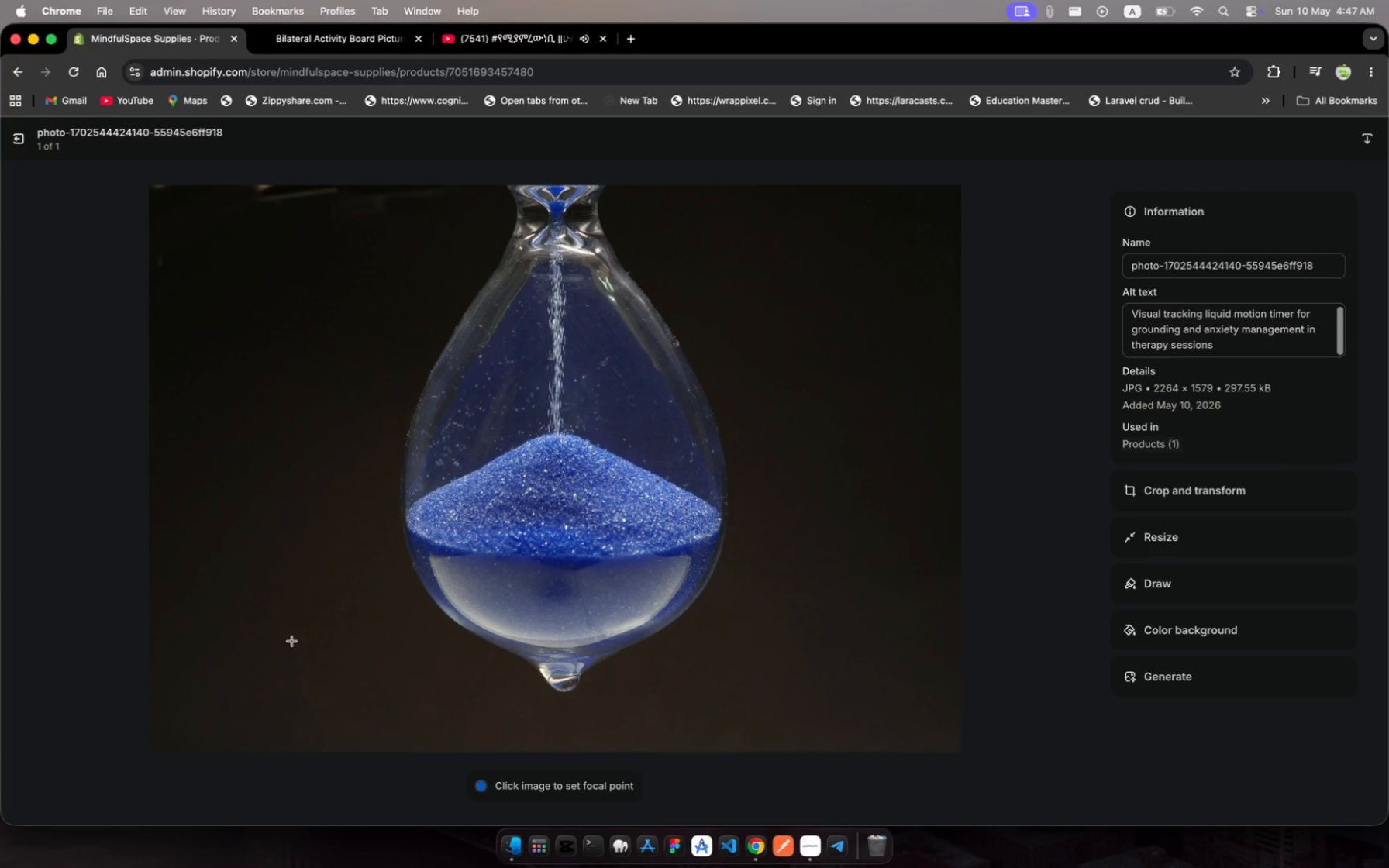 
left_click([14, 132])
 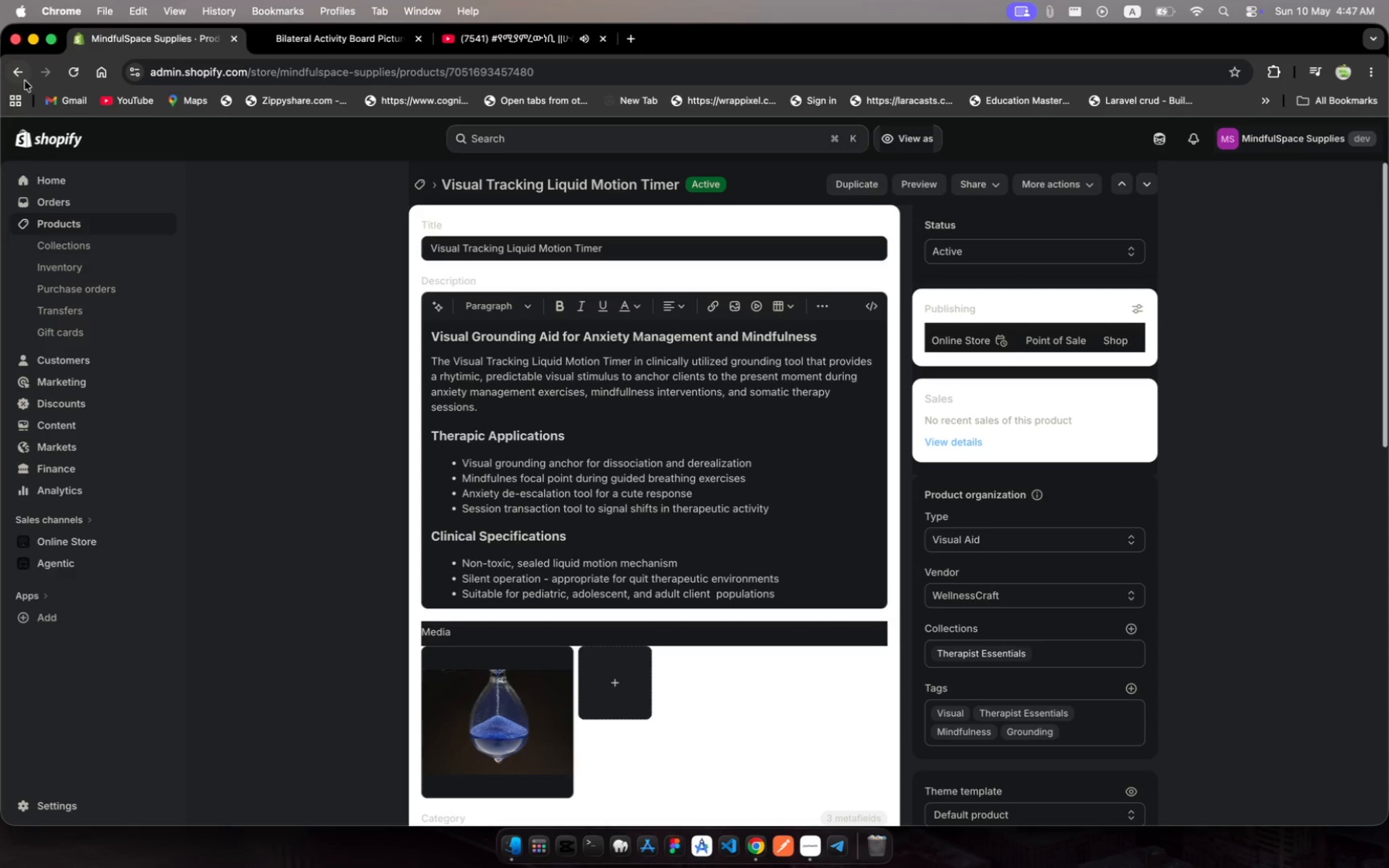 
wait(5.67)
 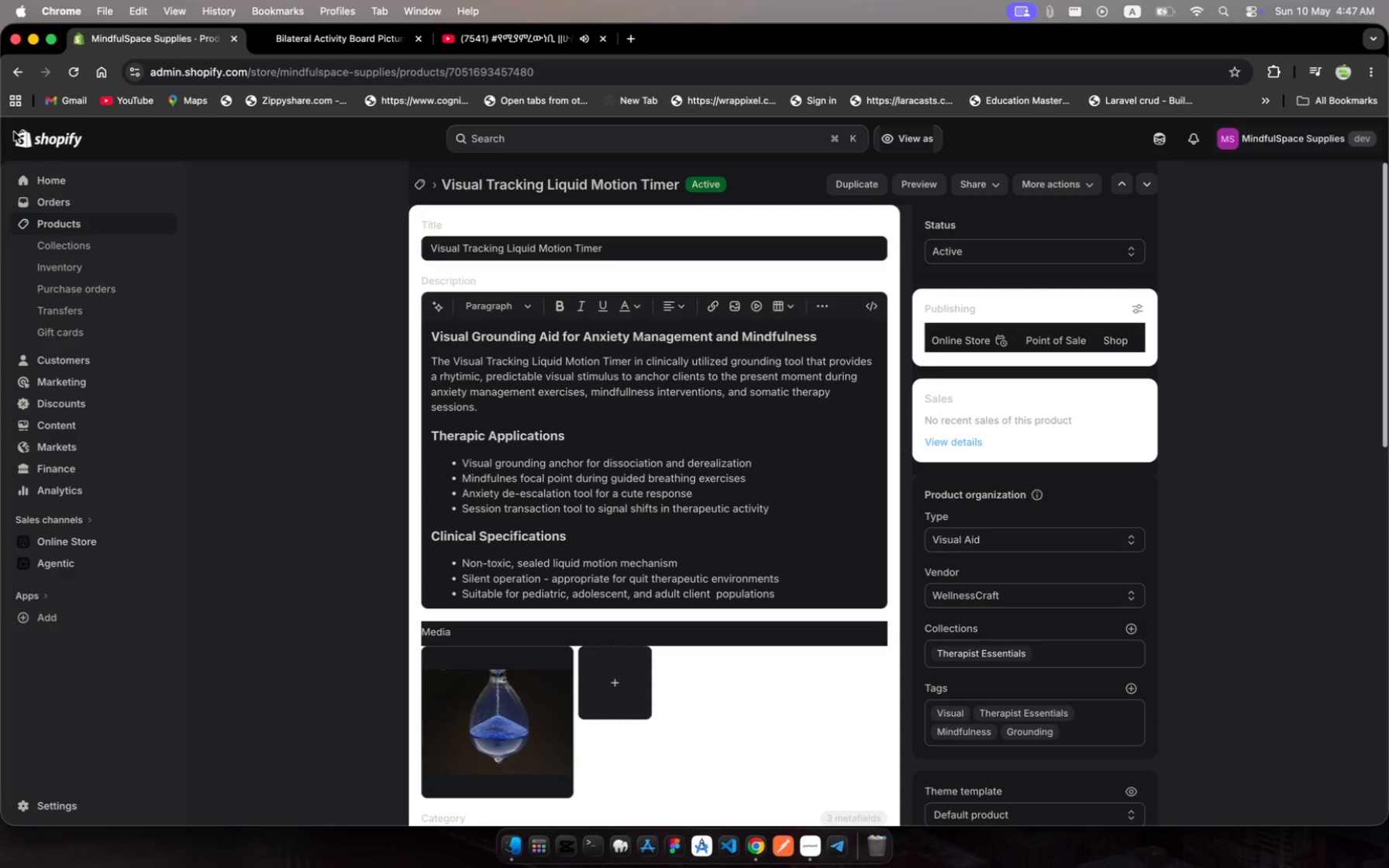 
left_click([122, 226])
 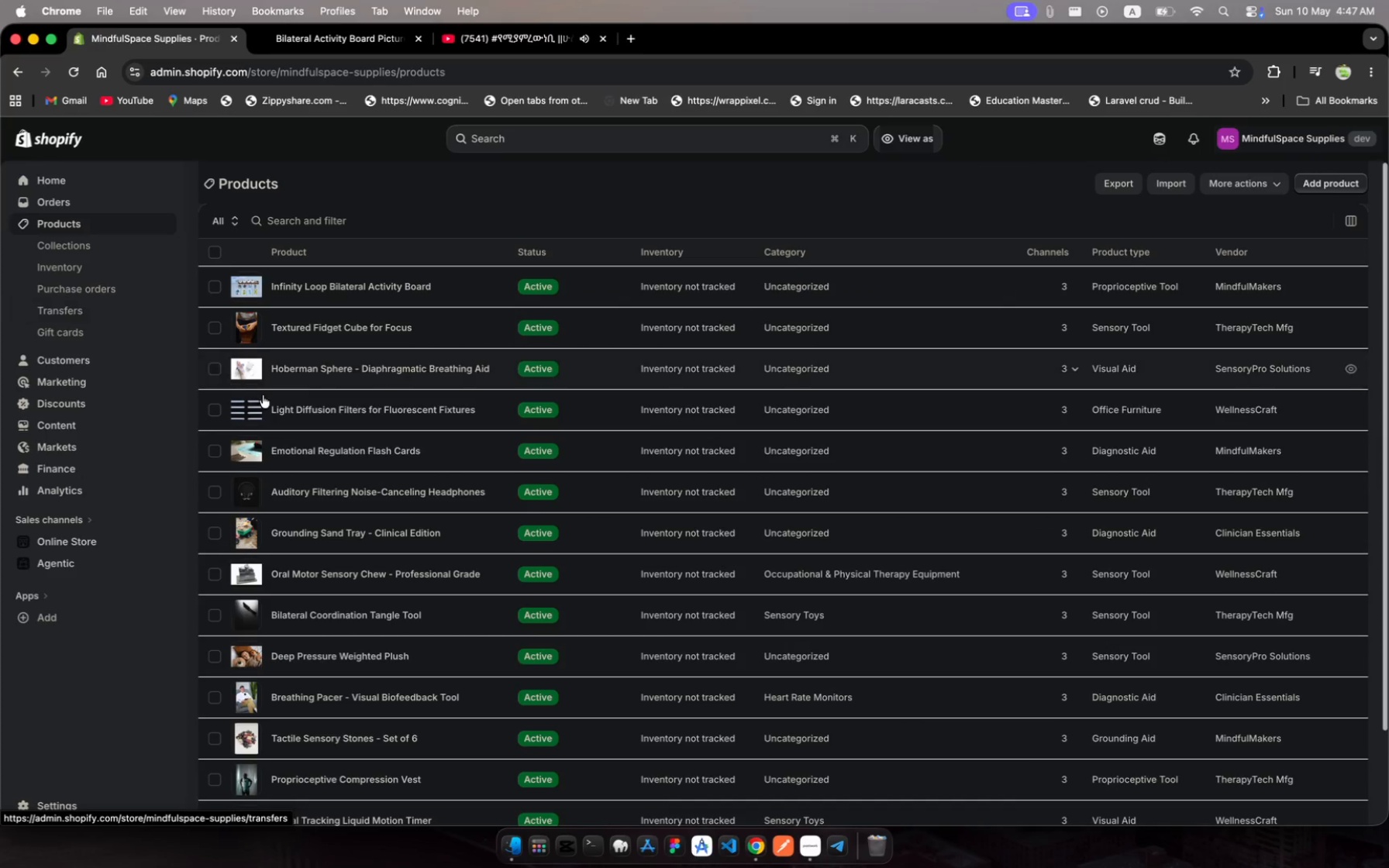 
scroll: coordinate [391, 551], scroll_direction: down, amount: 340.0
 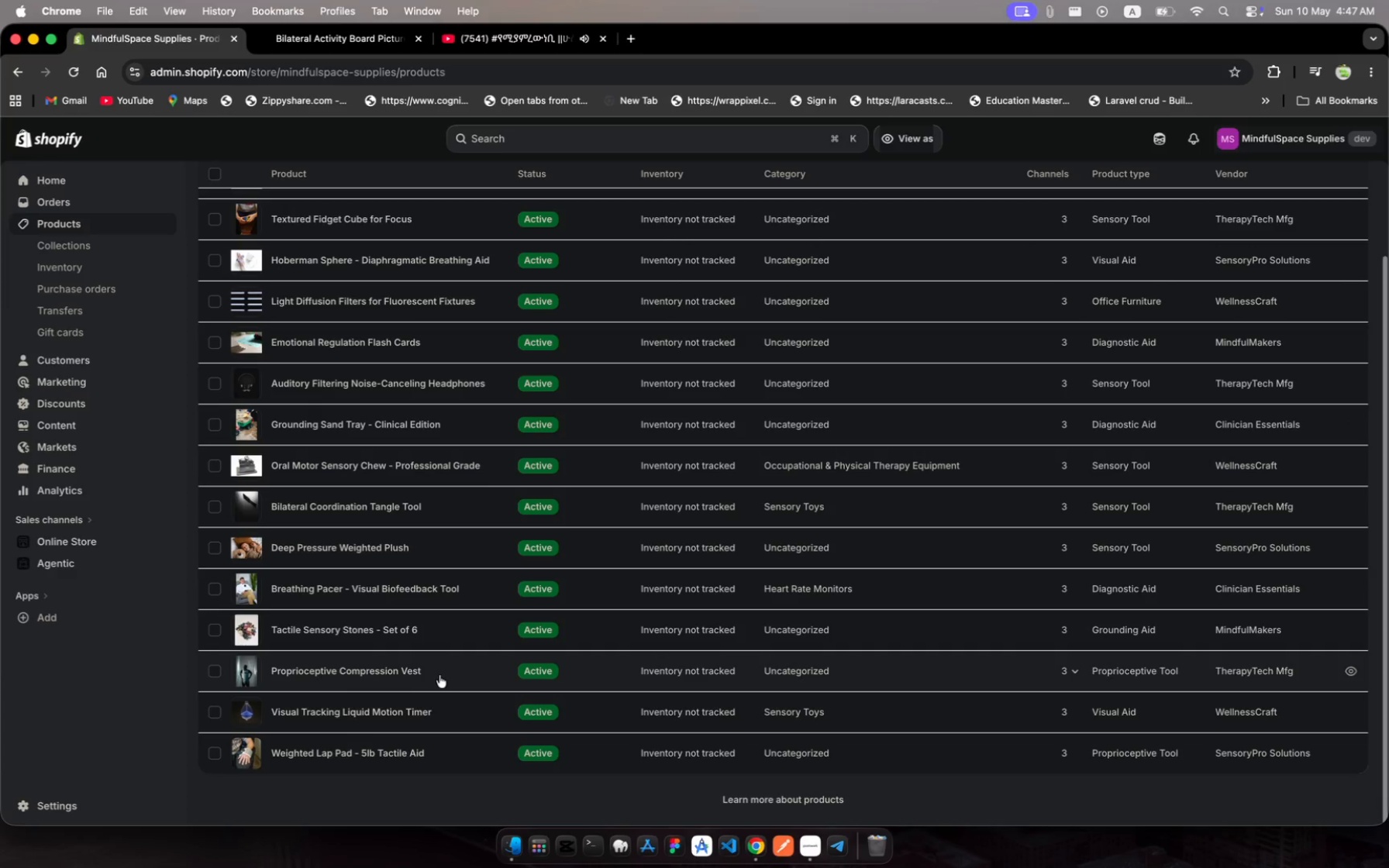 
left_click([460, 672])
 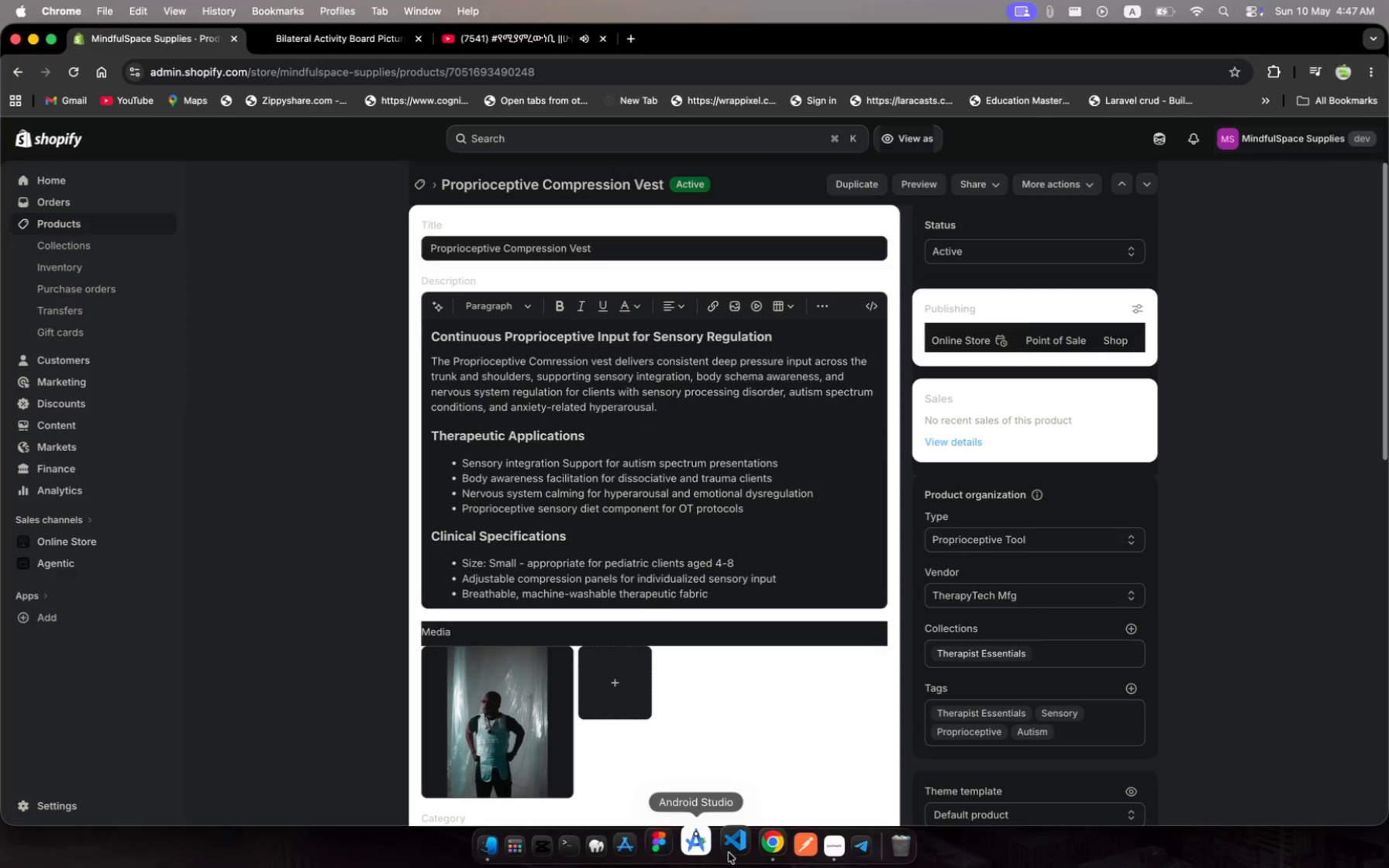 
left_click([812, 845])